 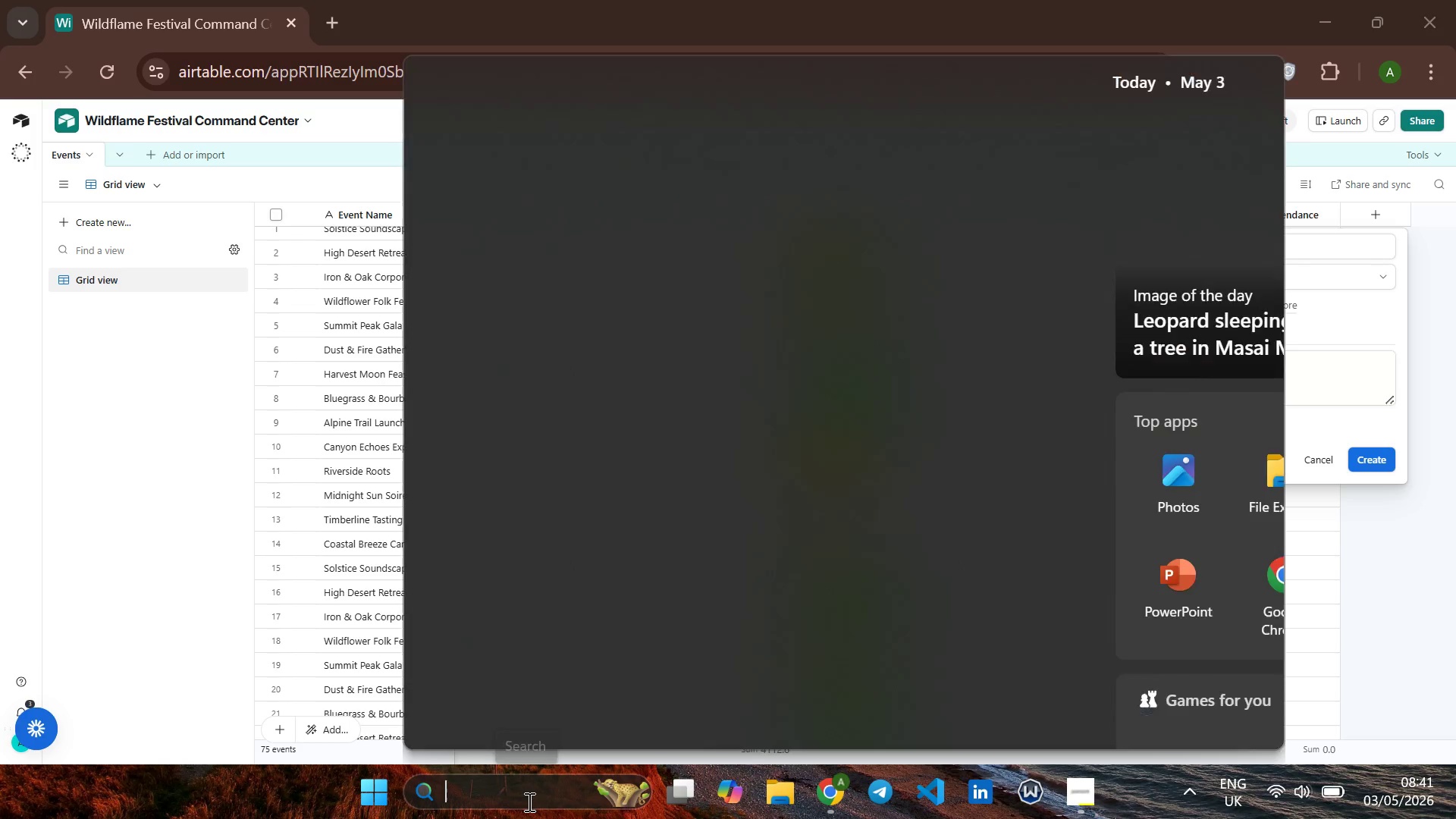 
left_click([592, 158])
 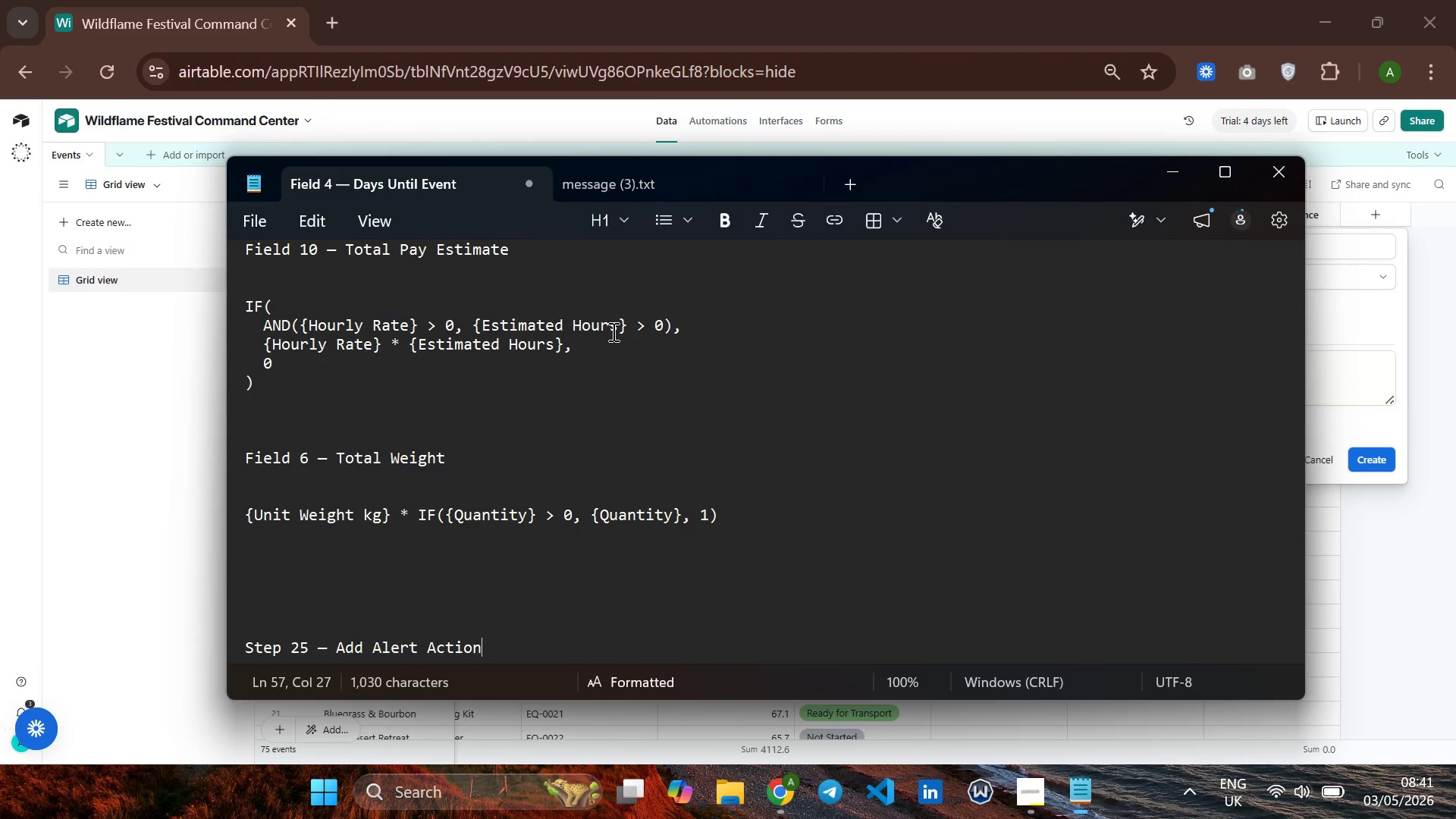 
scroll: coordinate [687, 394], scroll_direction: up, amount: 47.0
 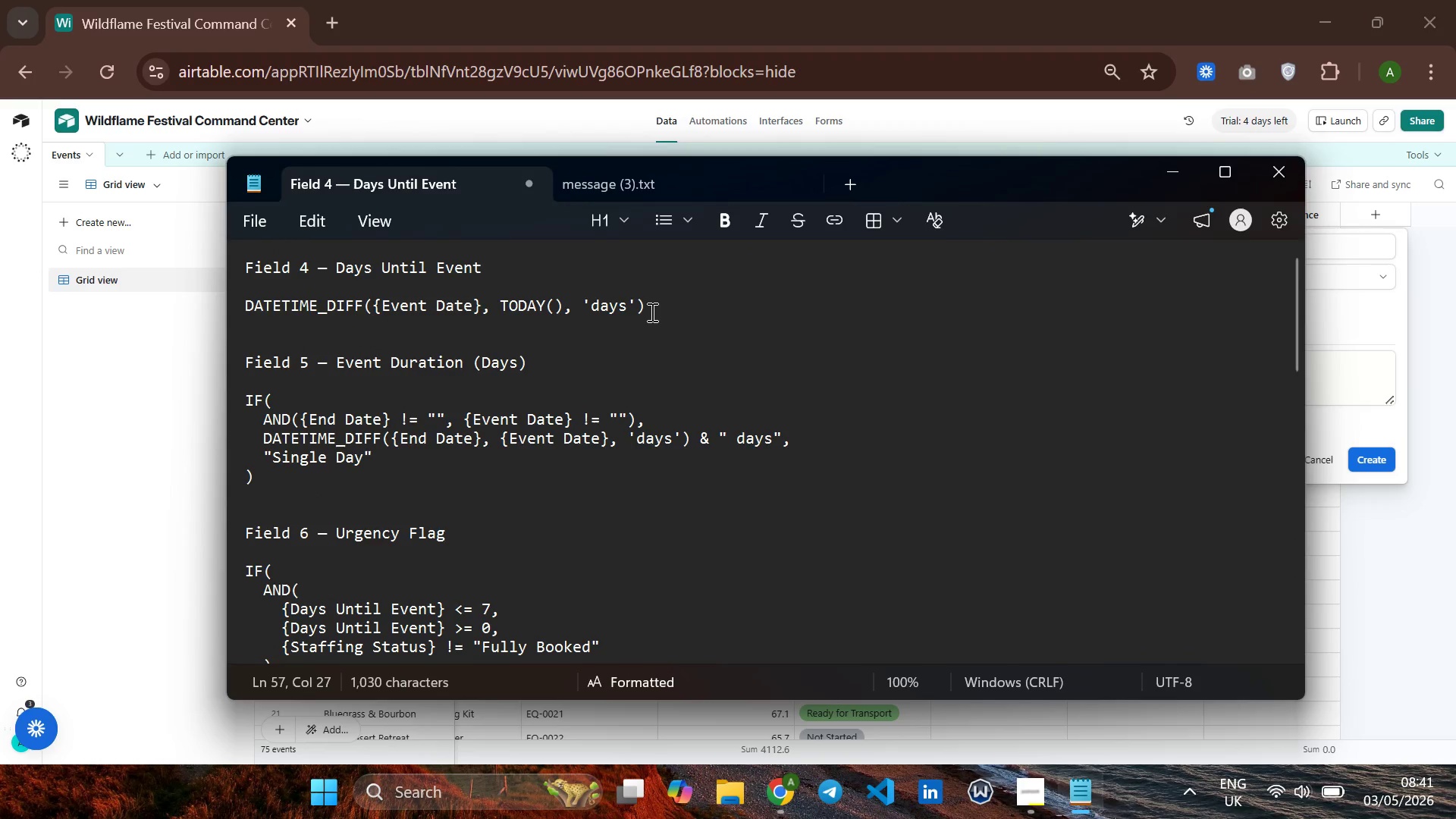 
left_click_drag(start_coordinate=[651, 312], to_coordinate=[243, 300])
 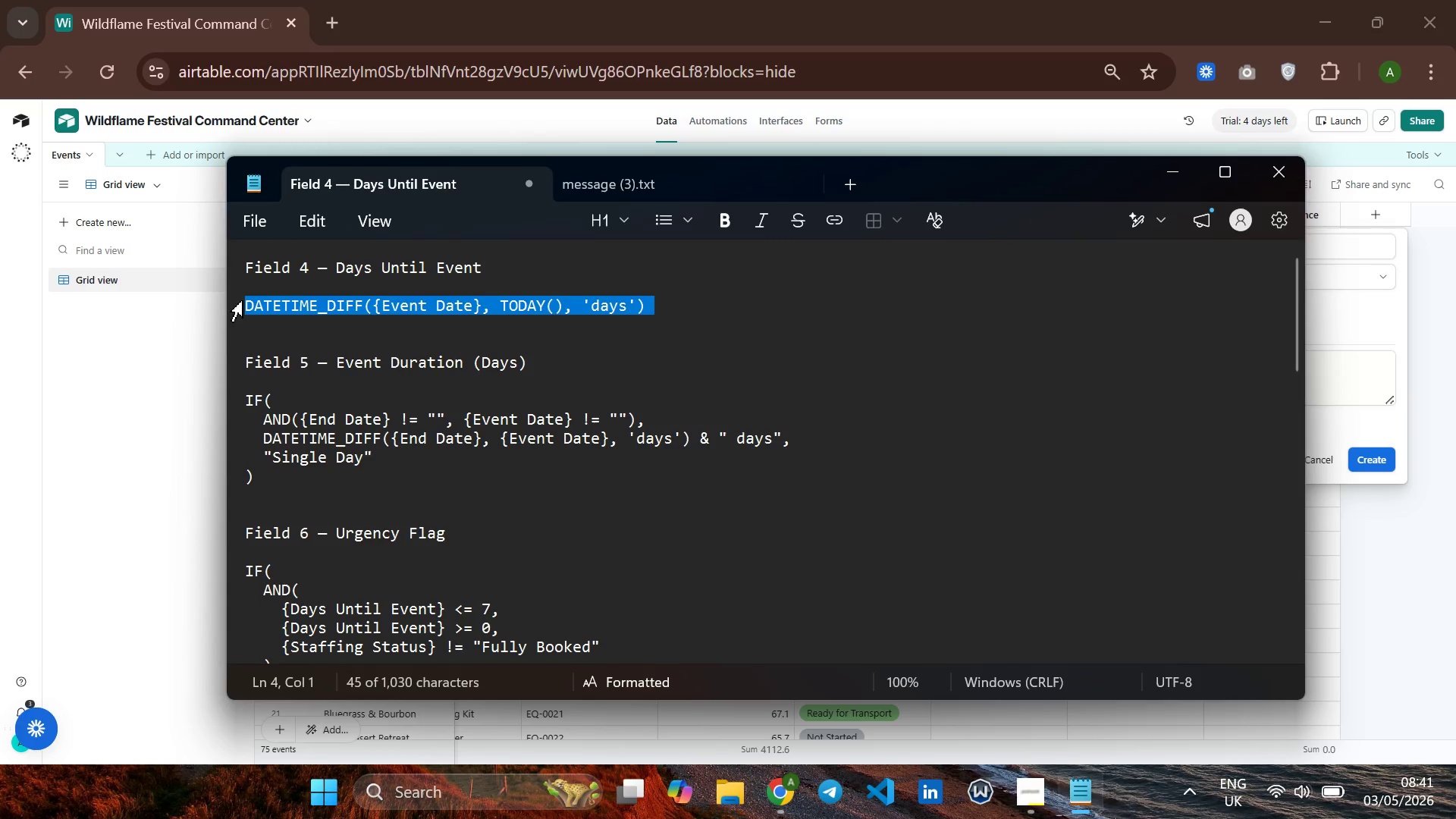 
hold_key(key=ControlLeft, duration=1.01)
 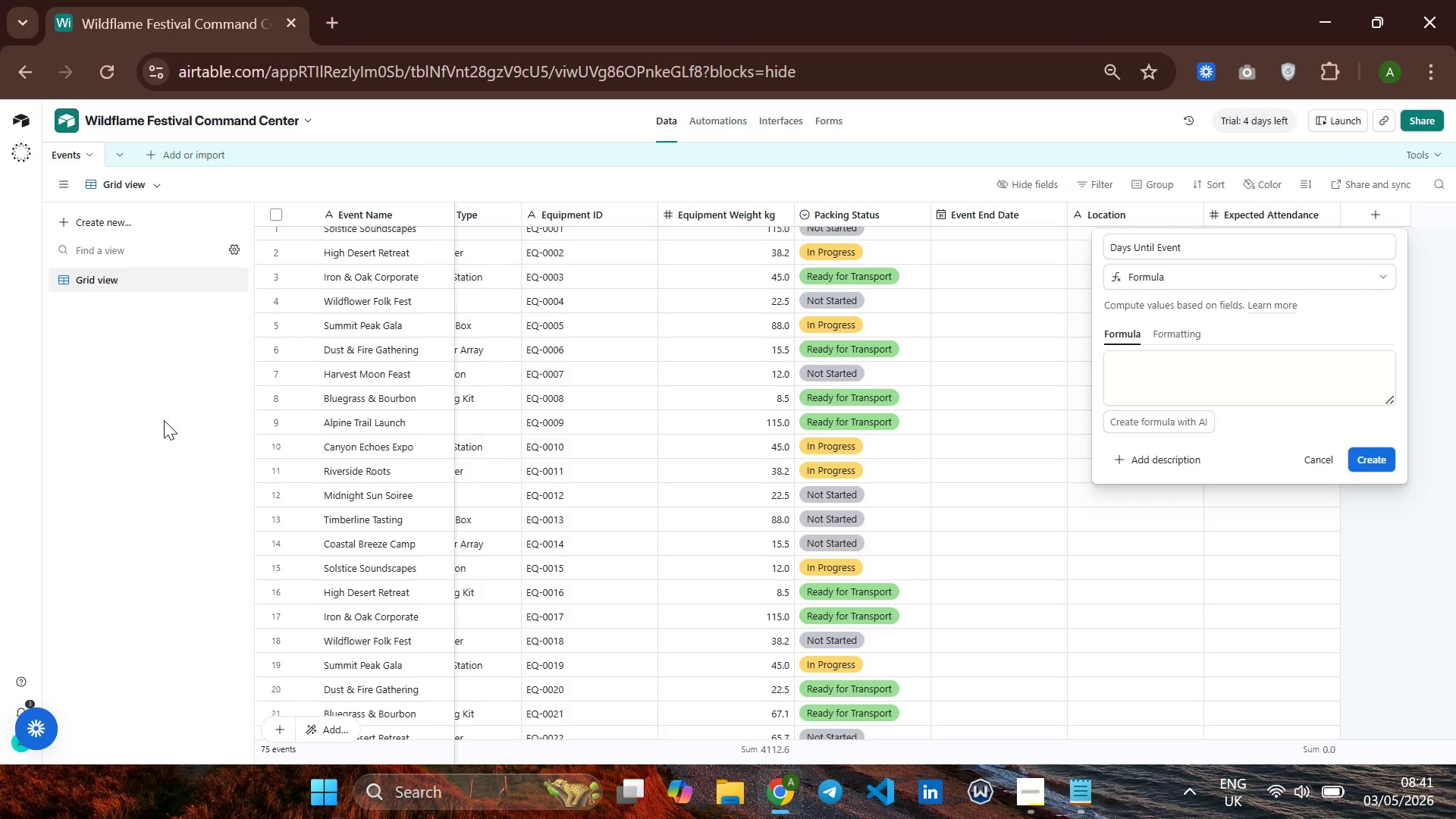 
hold_key(key=C, duration=0.33)
 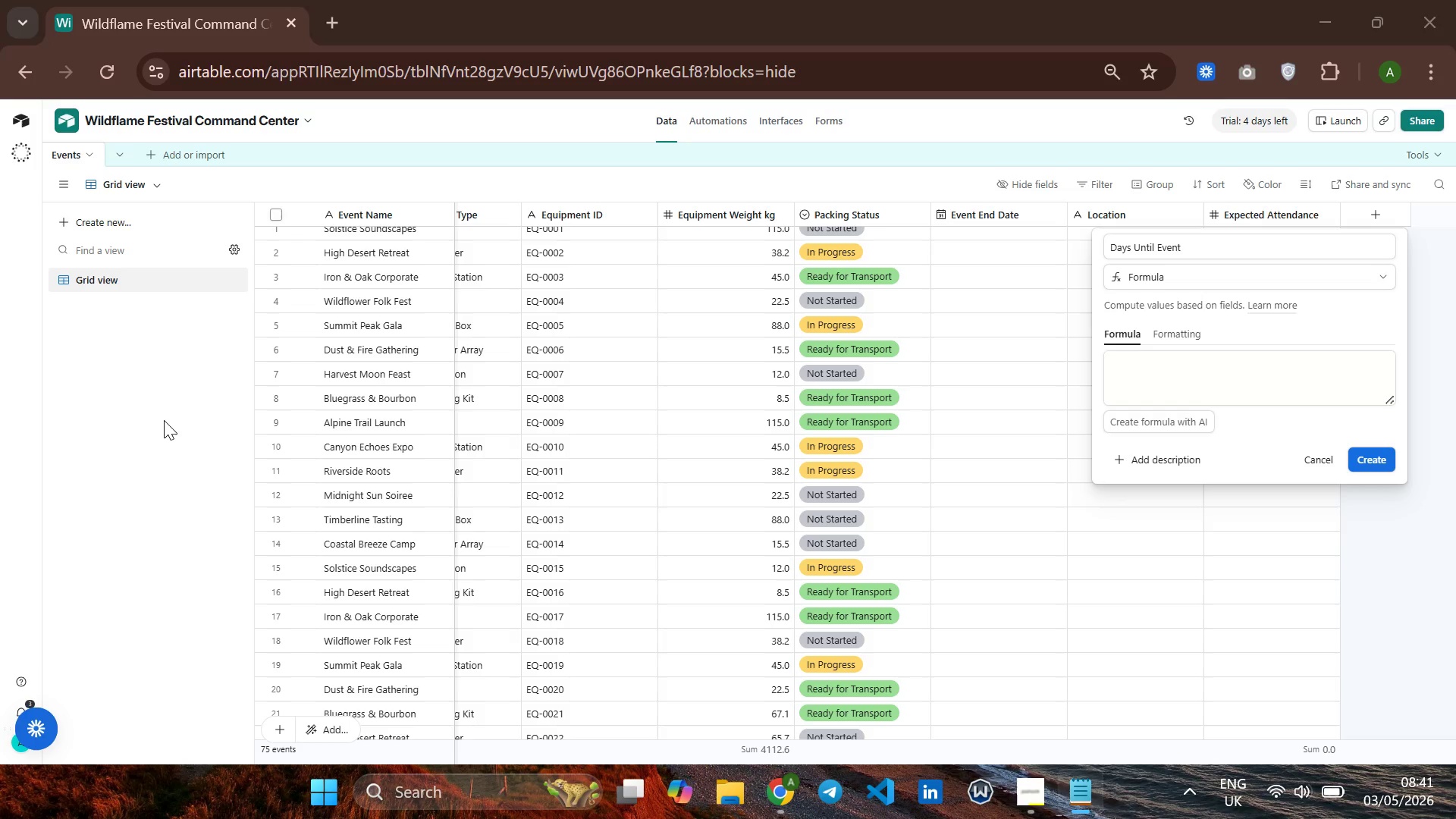 
left_click([164, 420])
 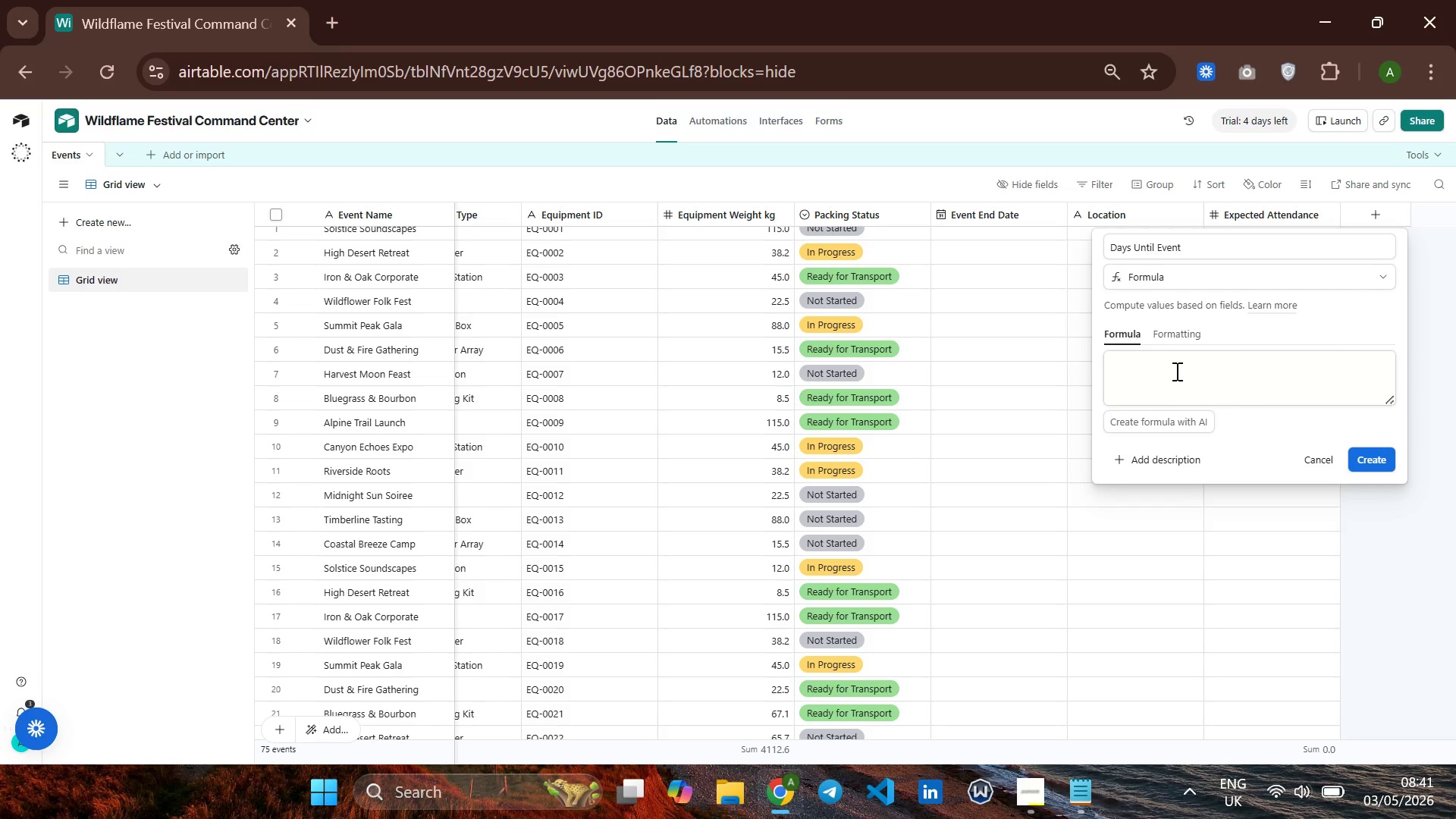 
left_click([1173, 371])
 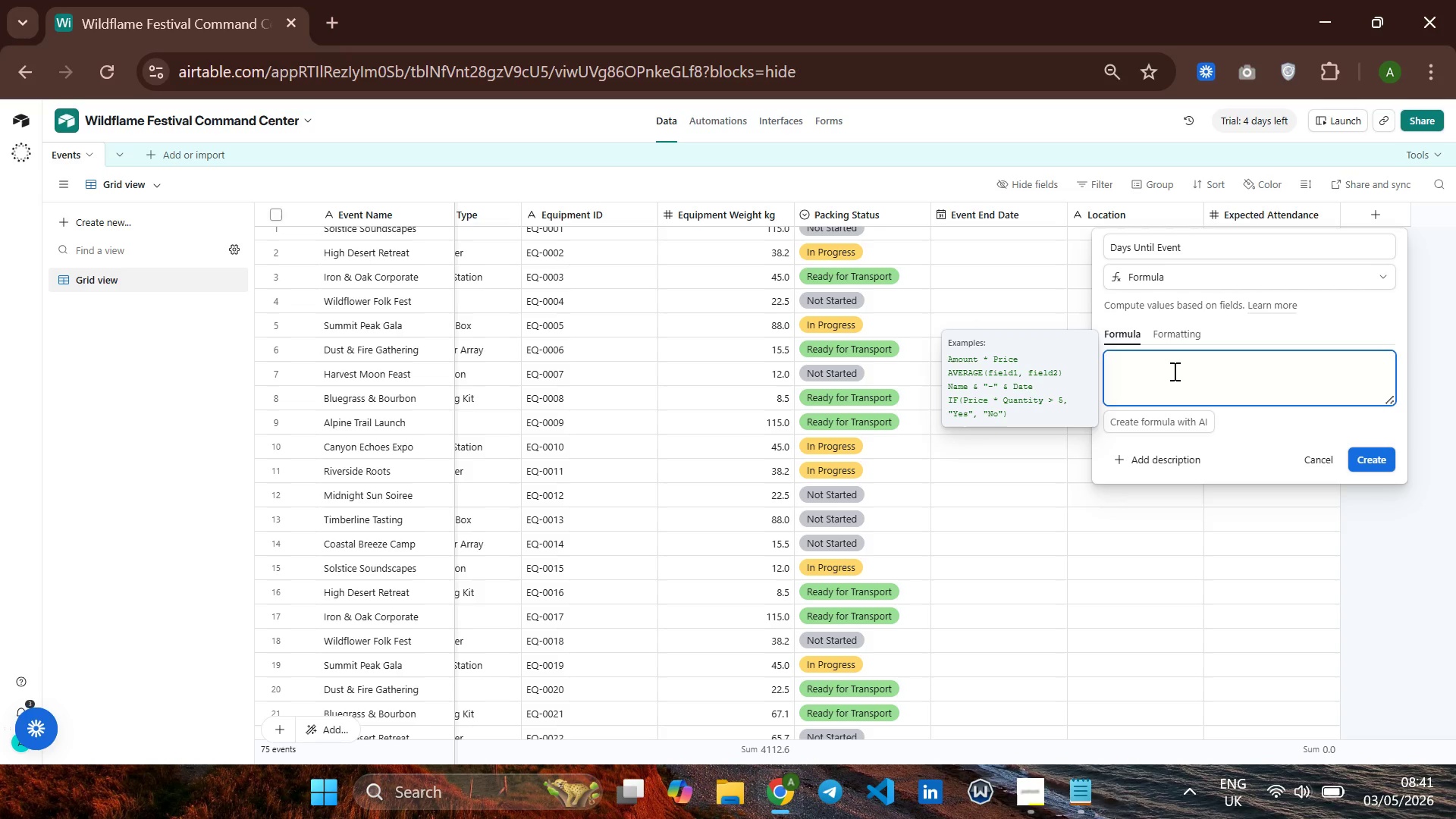 
key(Control+V)
 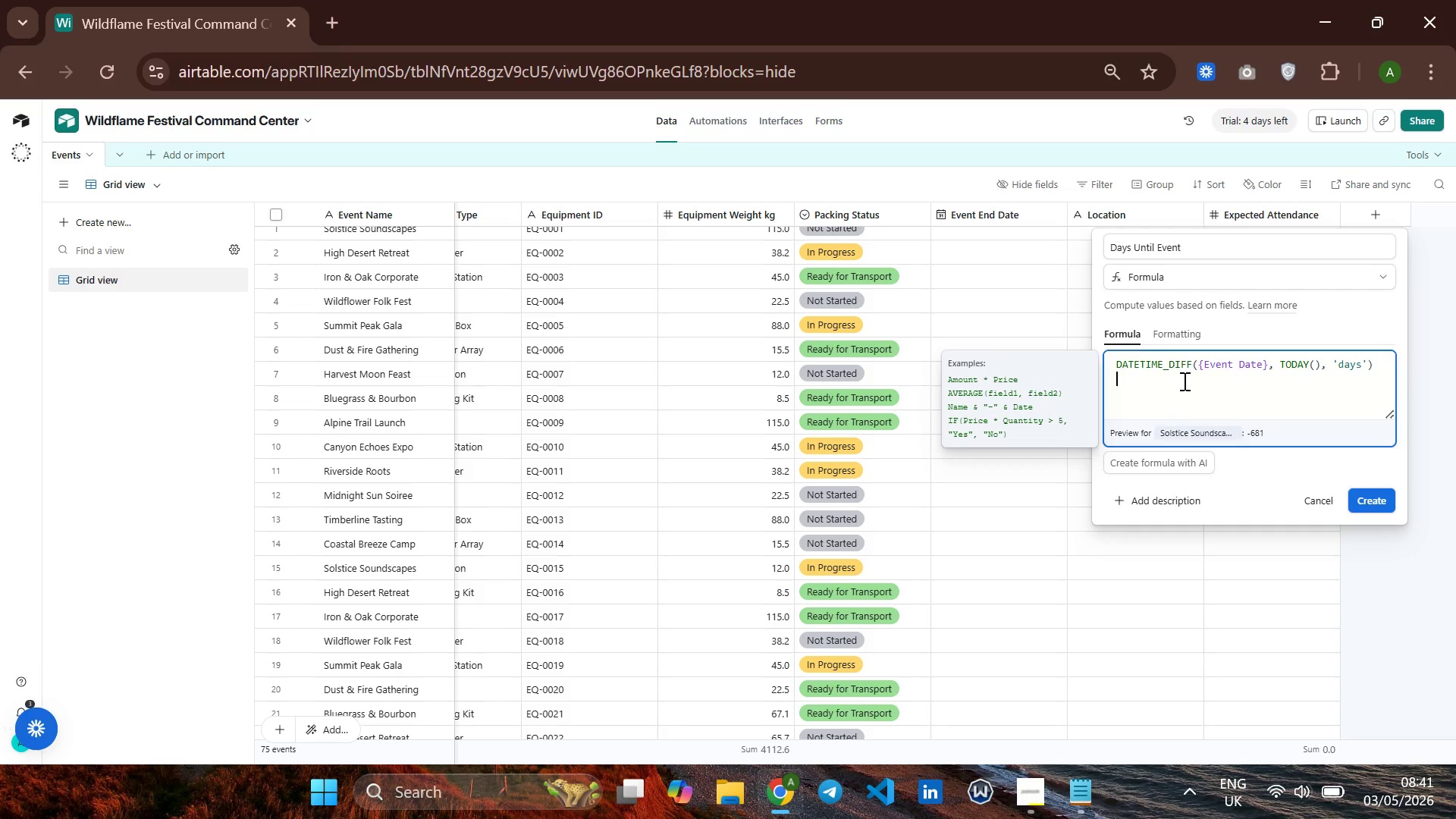 
key(Backspace)
 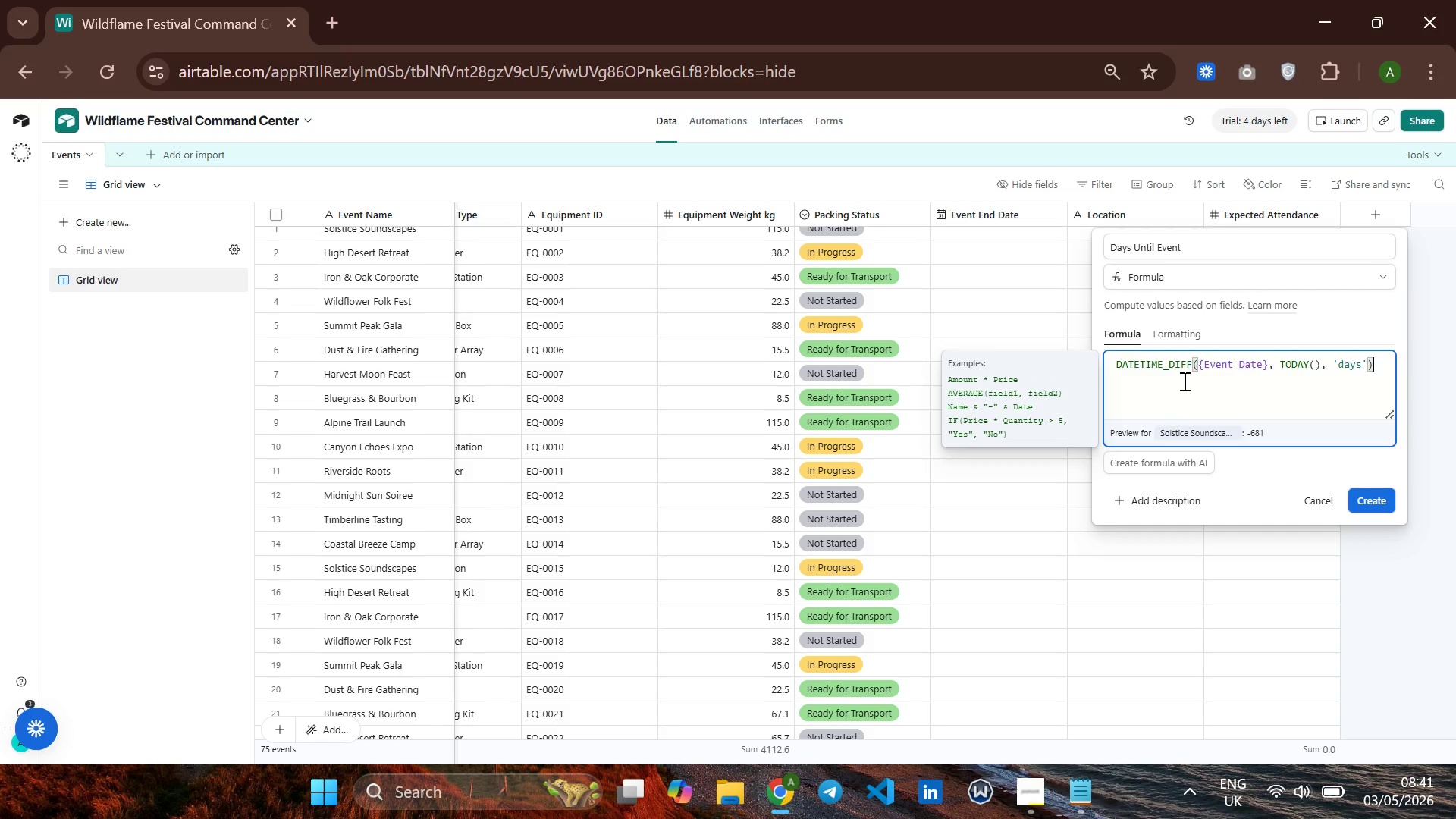 
key(Enter)
 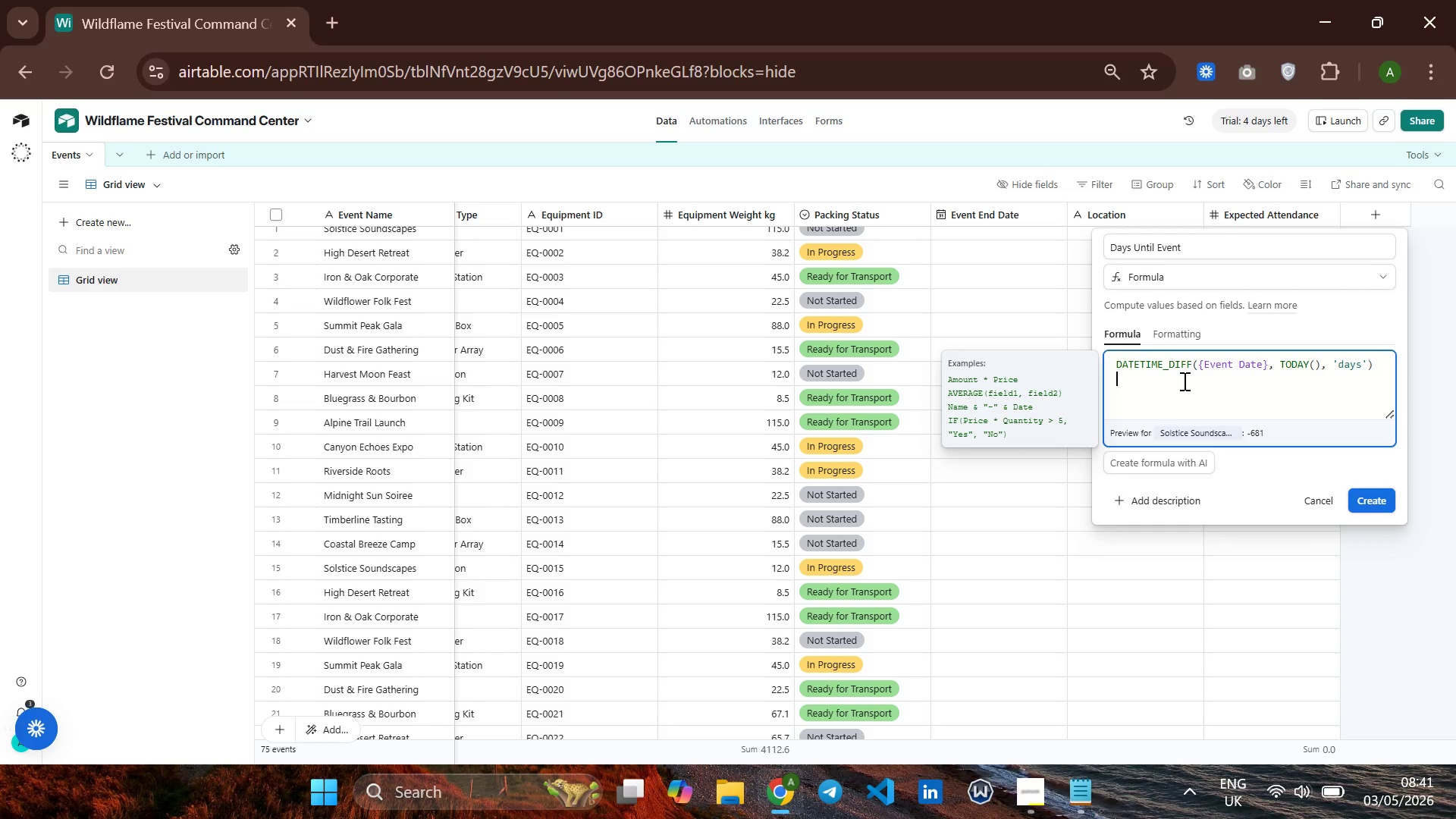 
wait(6.64)
 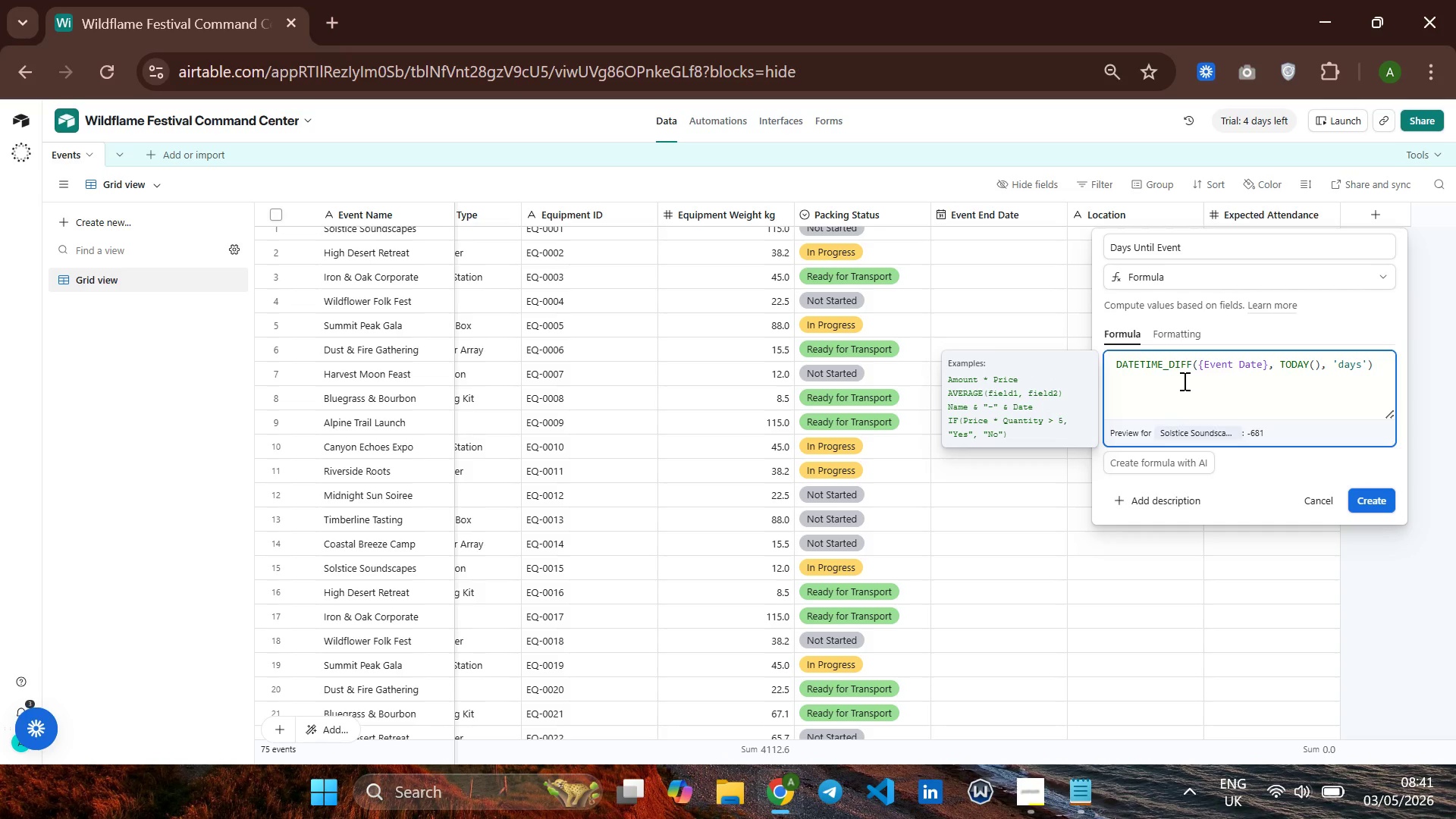 
key(Backspace)
 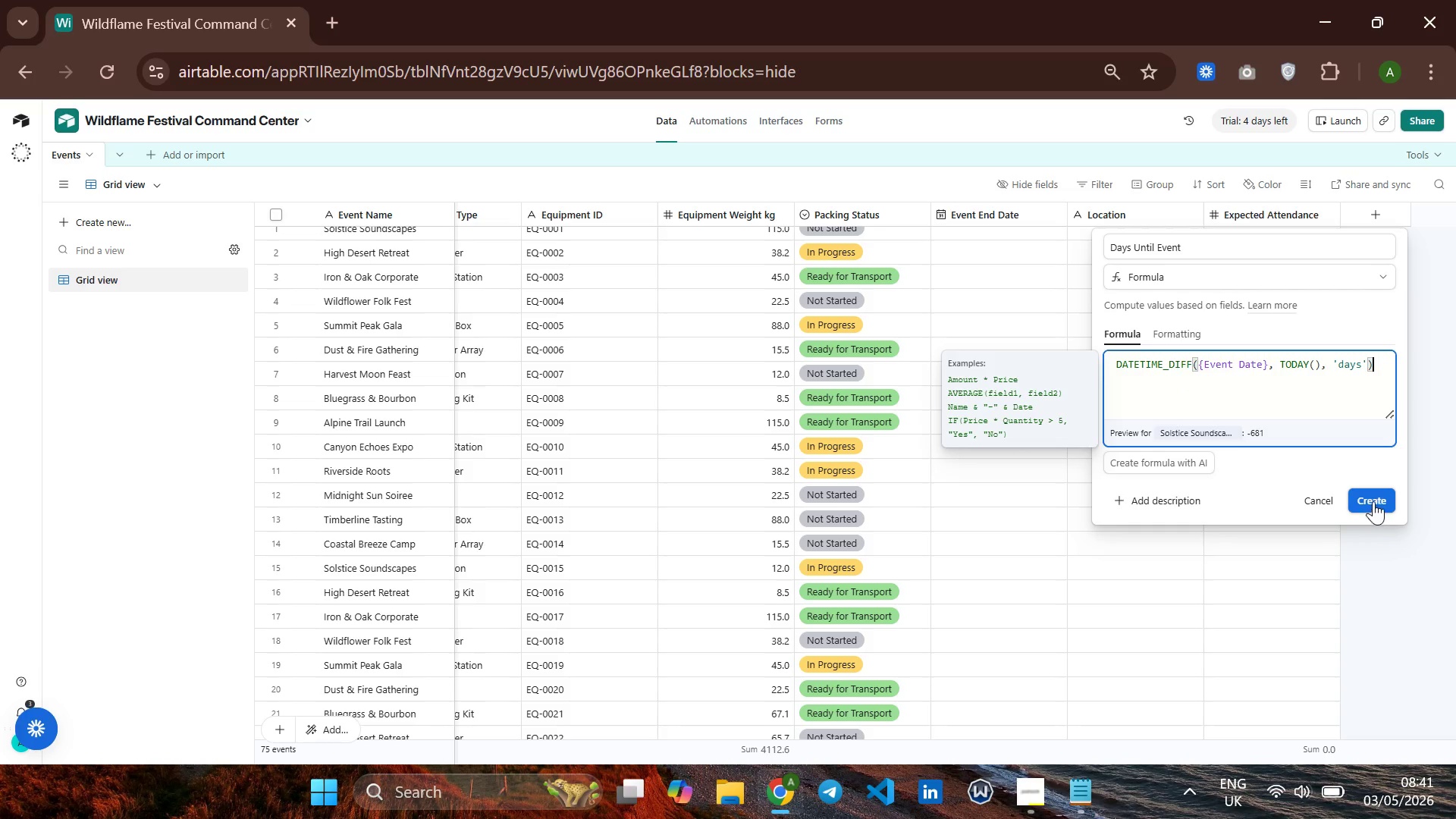 
left_click([1373, 483])
 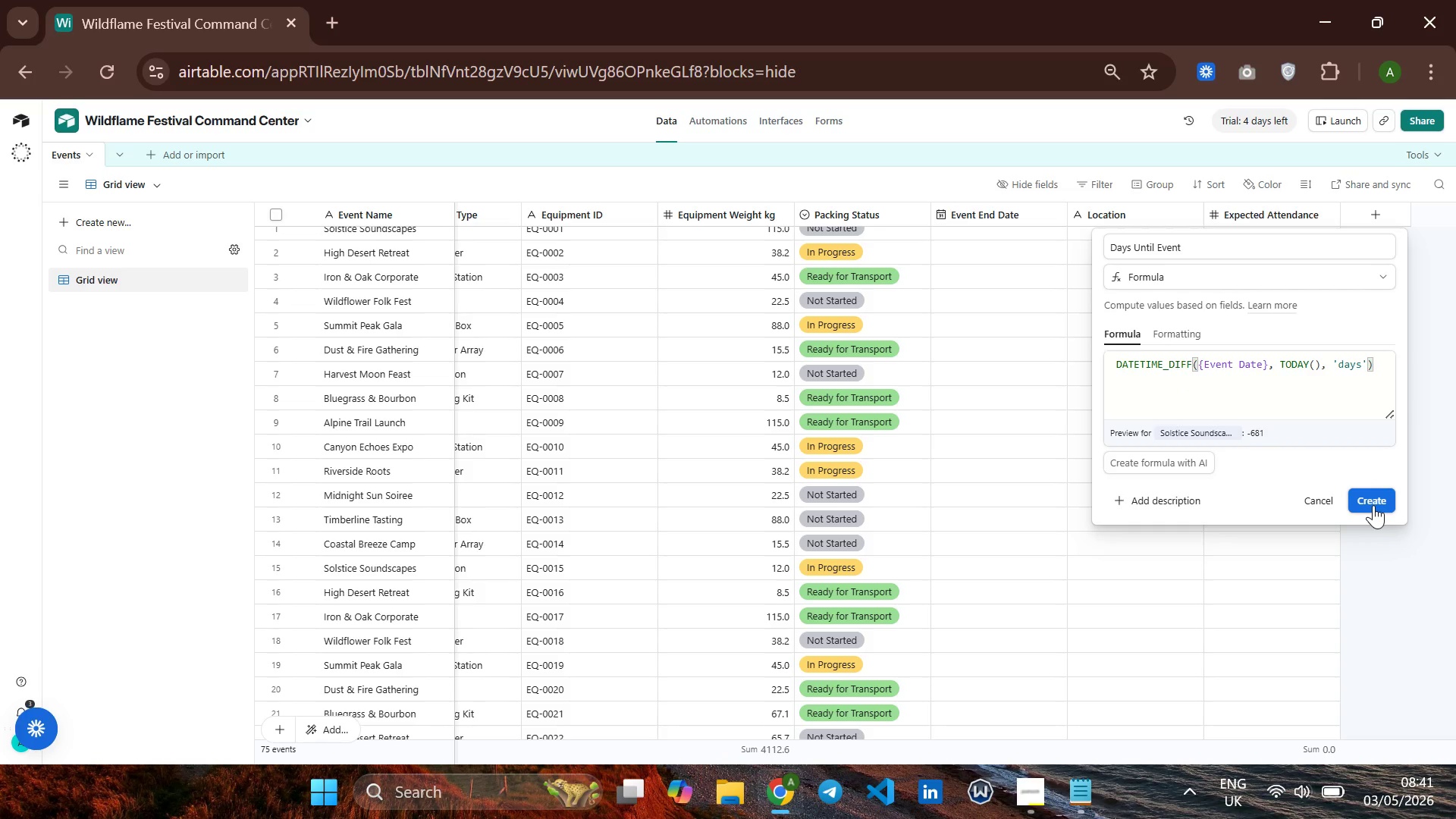 
left_click([1376, 502])
 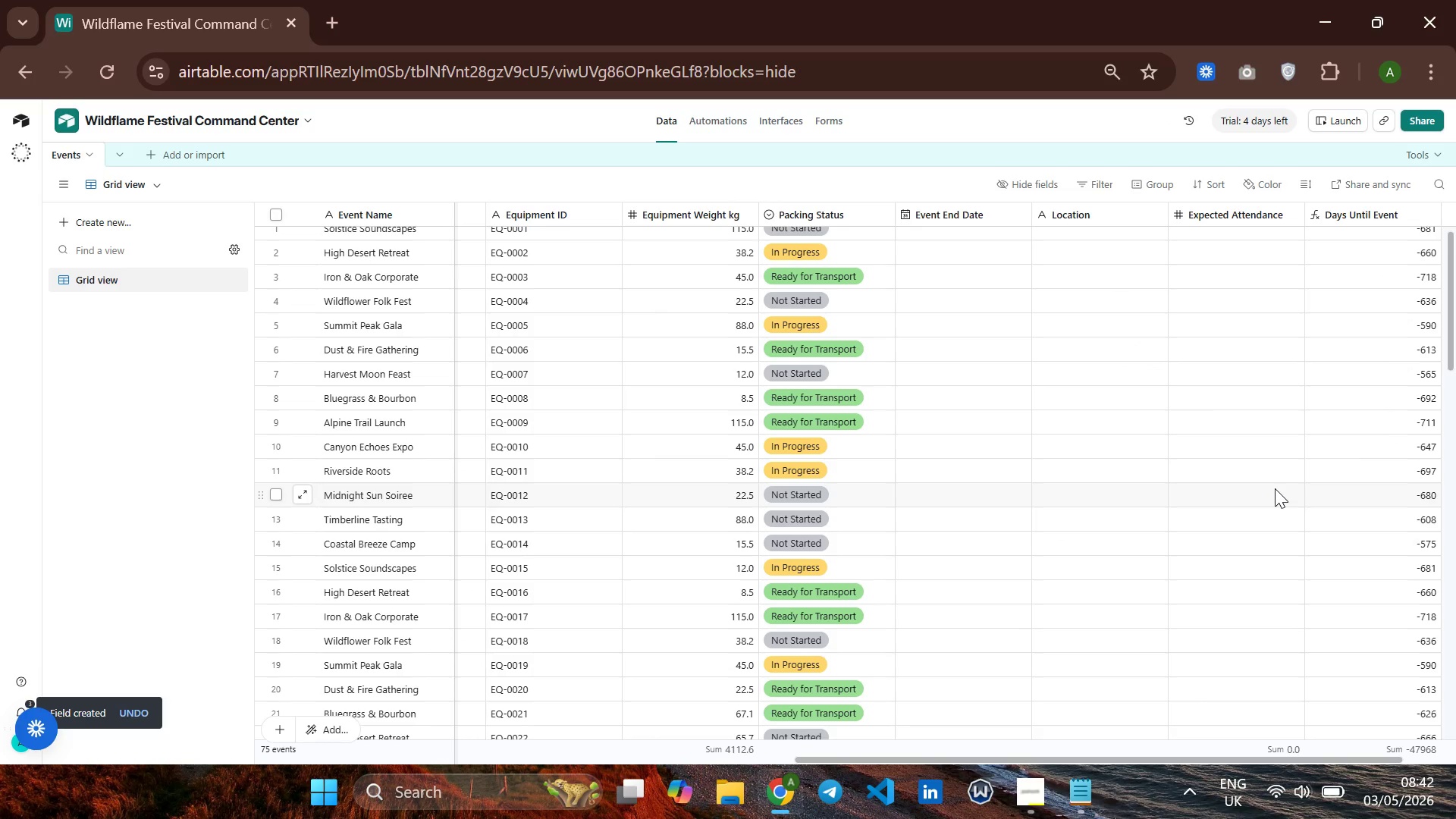 
wait(11.36)
 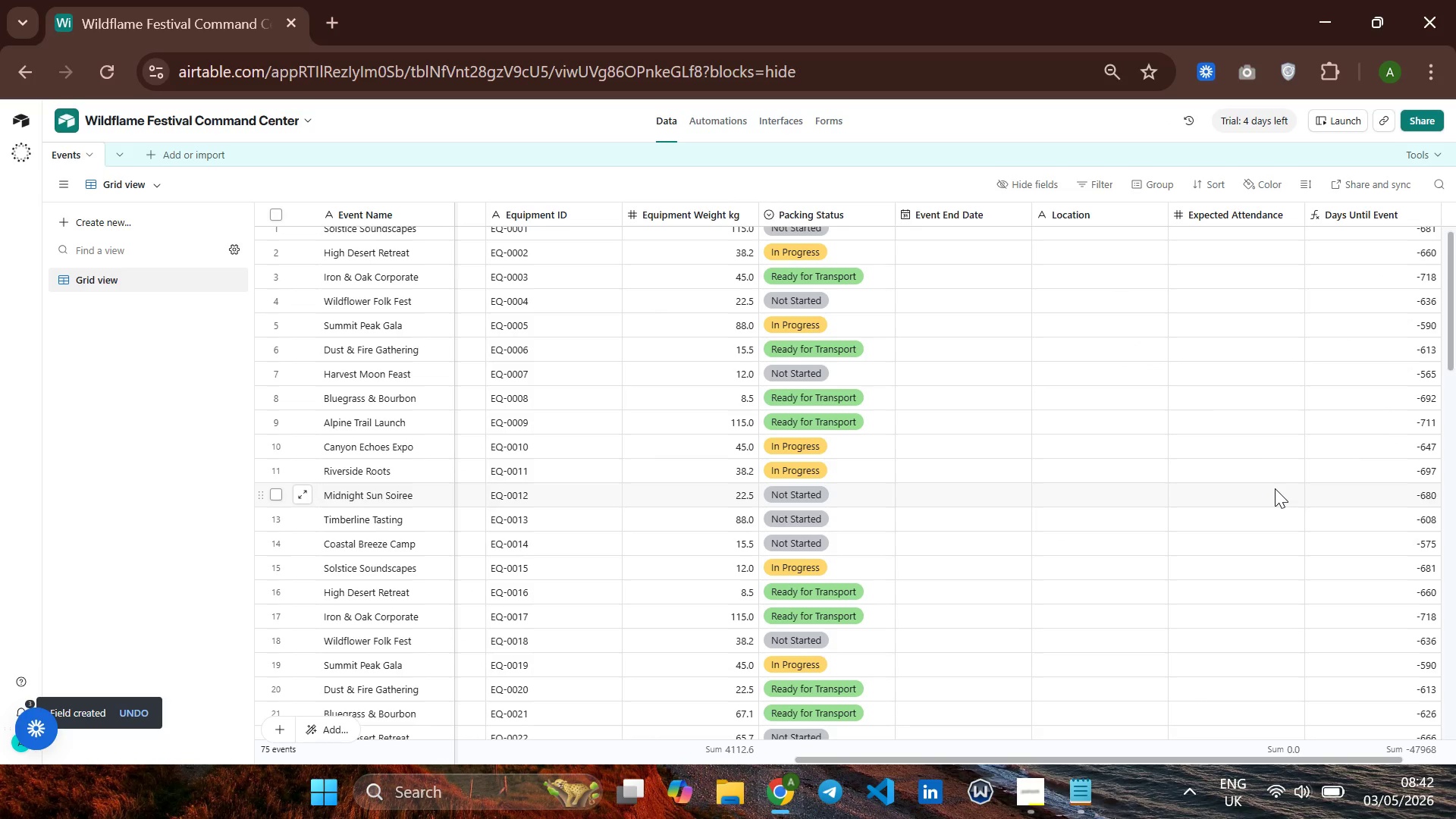 
left_click([1371, 215])
 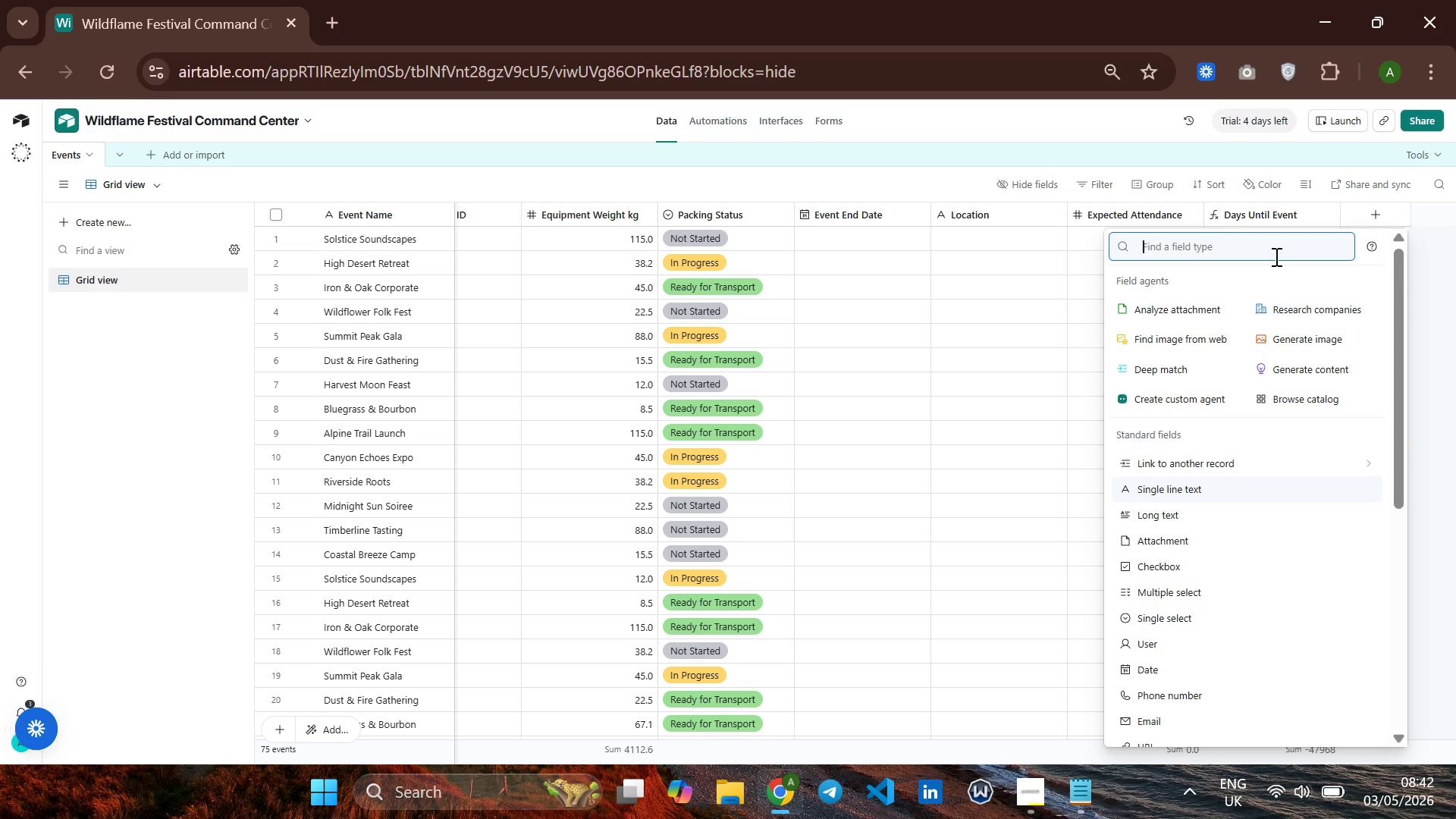 
type(form)
 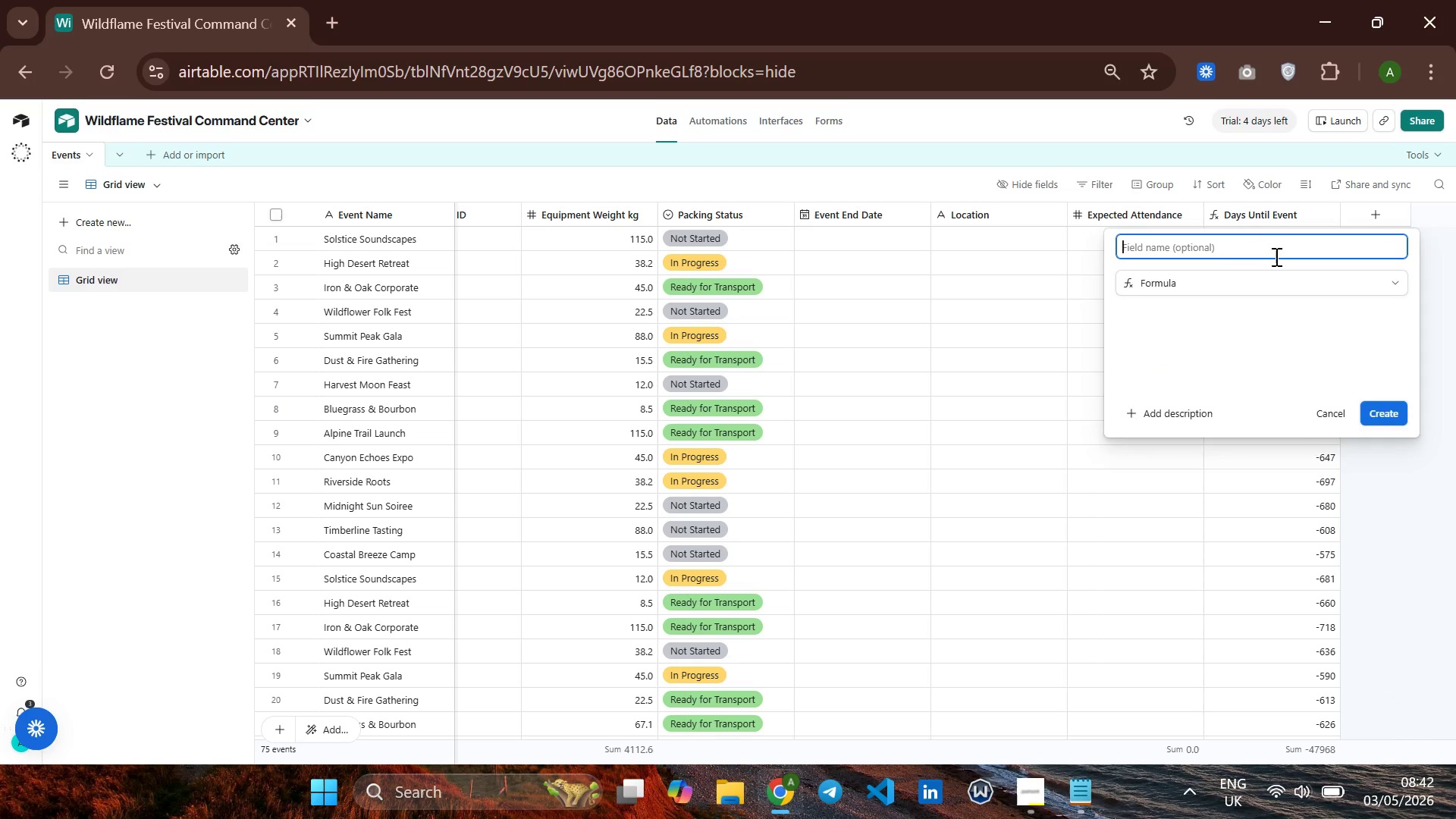 
key(Enter)
 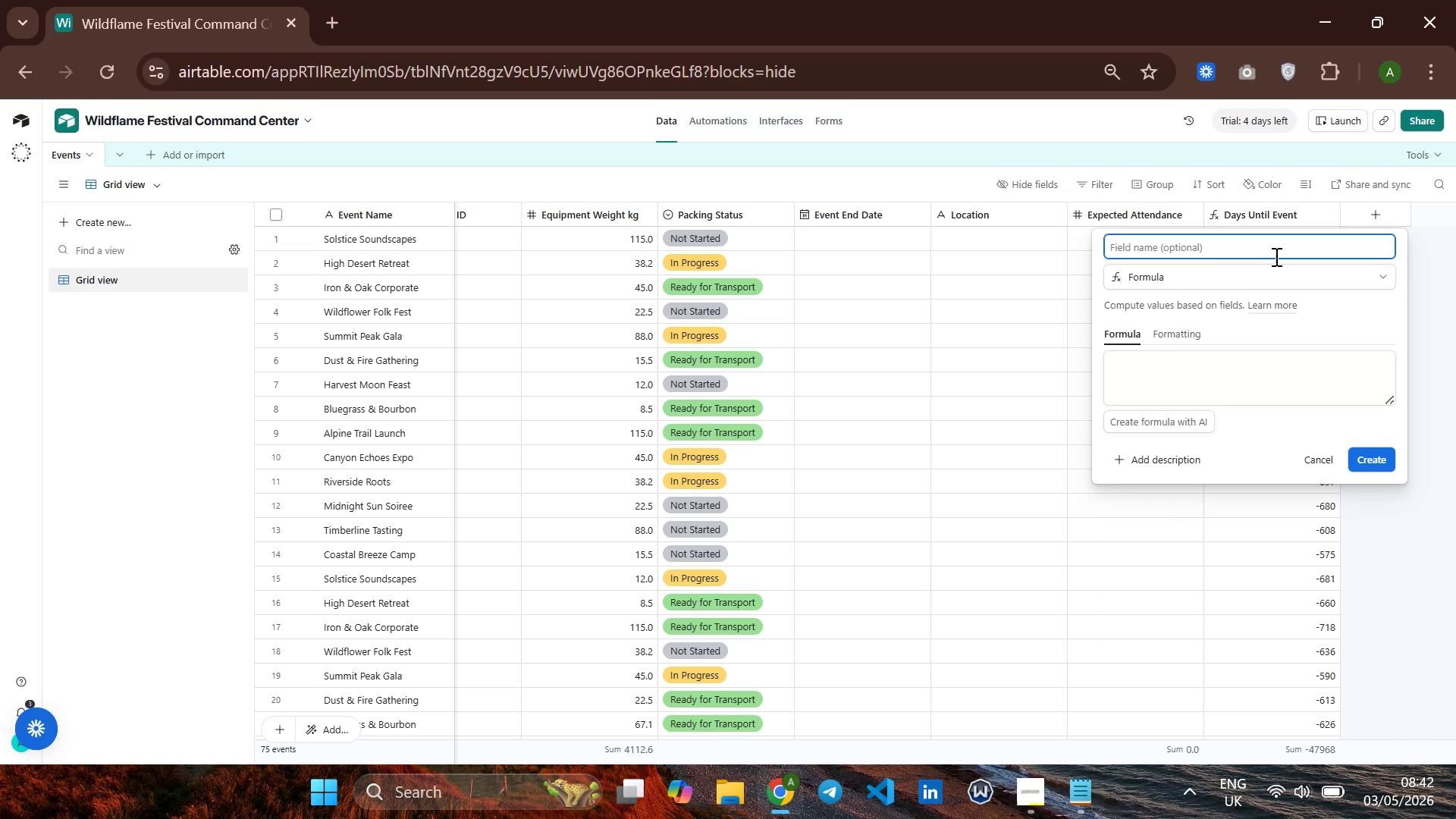 
type(Event Duration)
 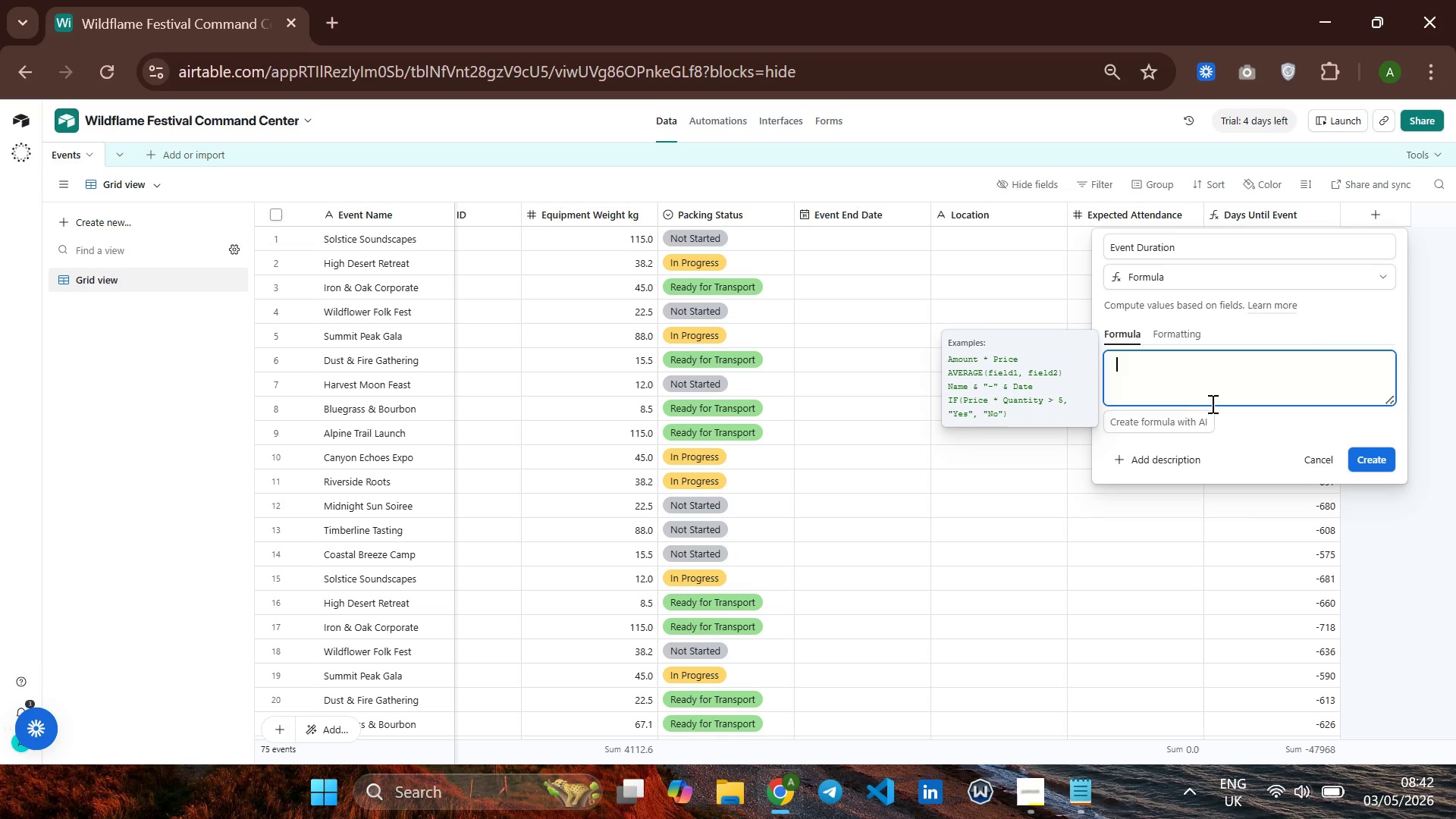 
wait(5.23)
 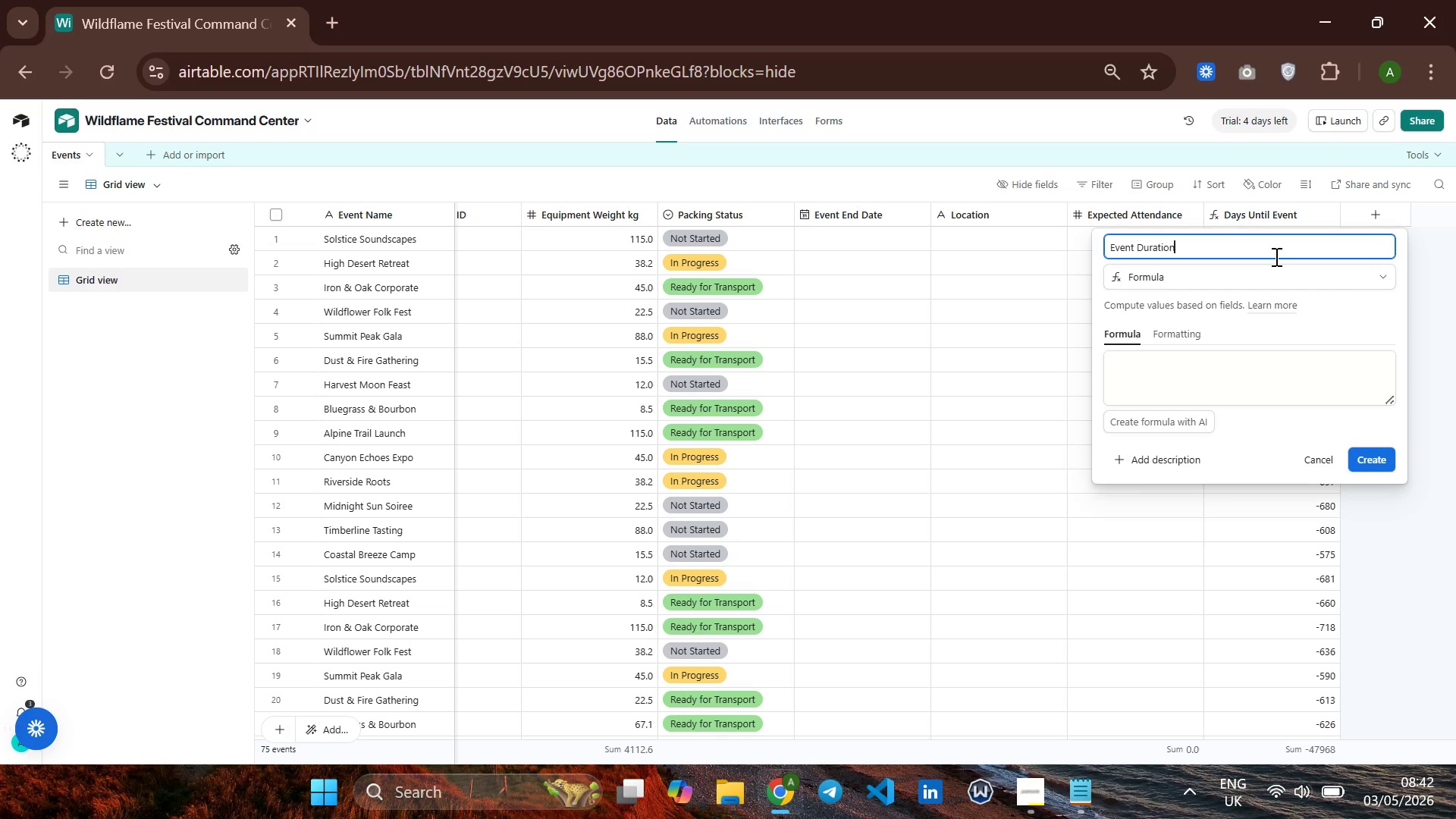 
left_click([1092, 789])
 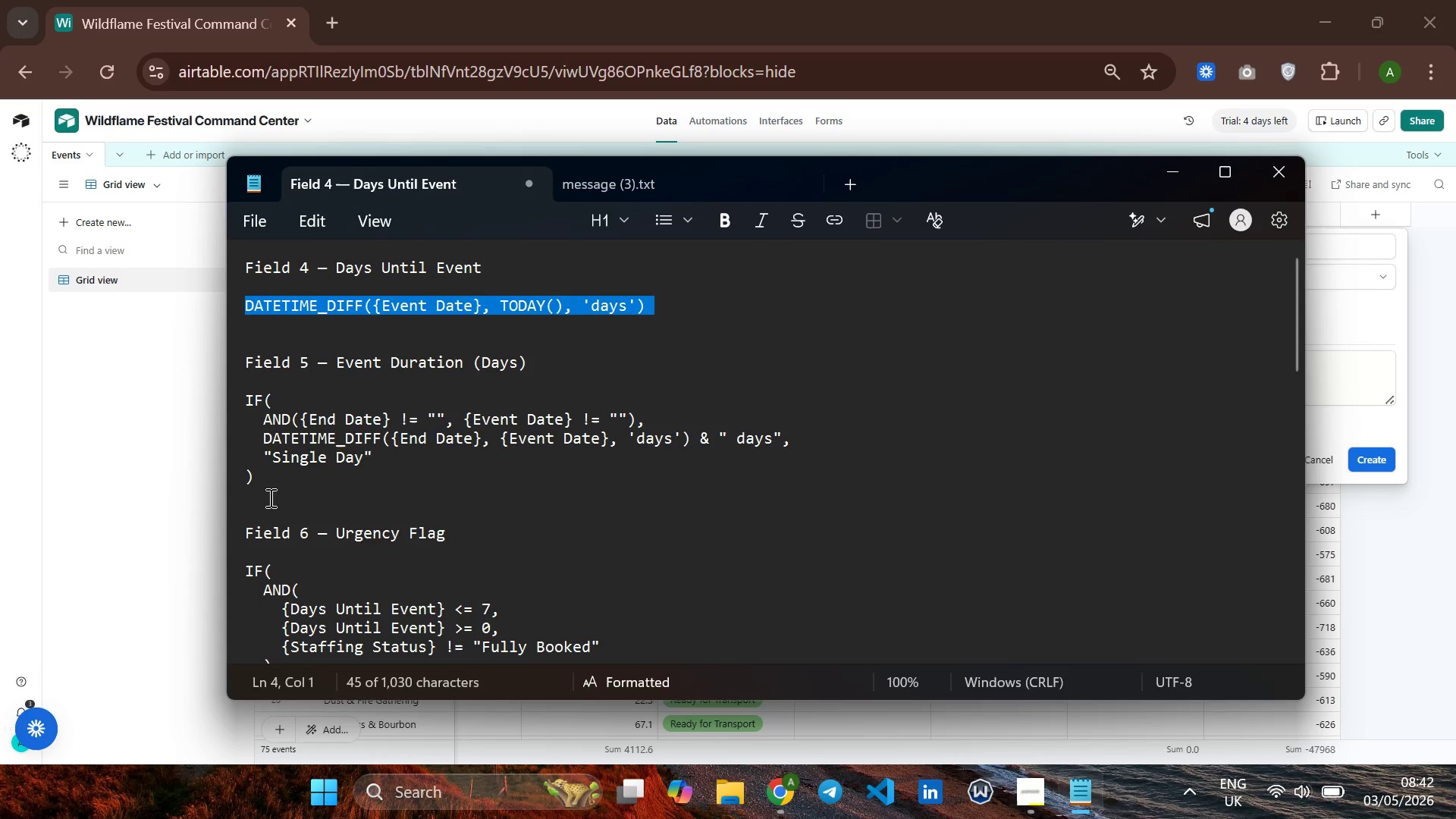 
left_click_drag(start_coordinate=[266, 495], to_coordinate=[229, 397])
 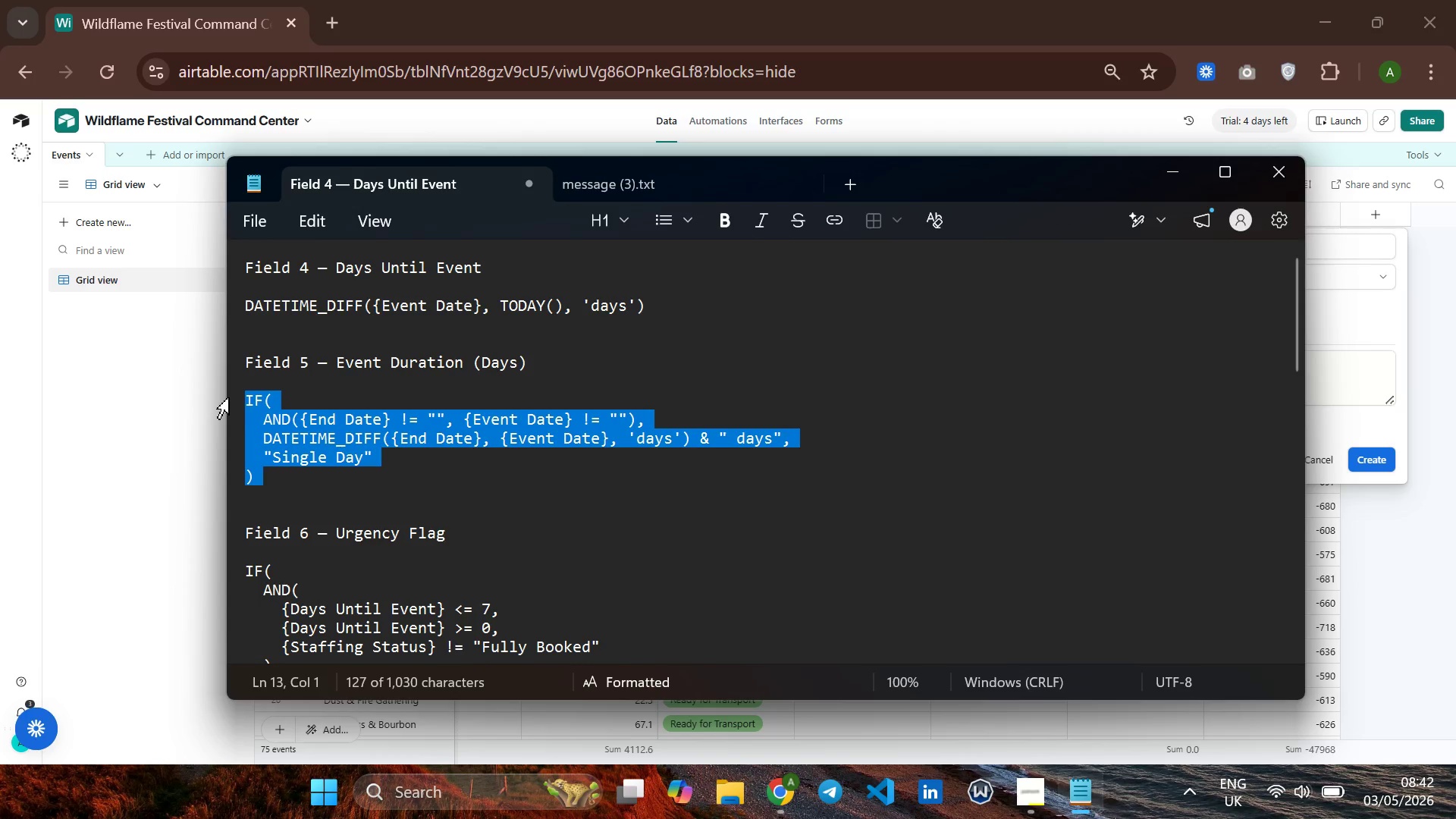 
hold_key(key=ControlLeft, duration=0.94)
 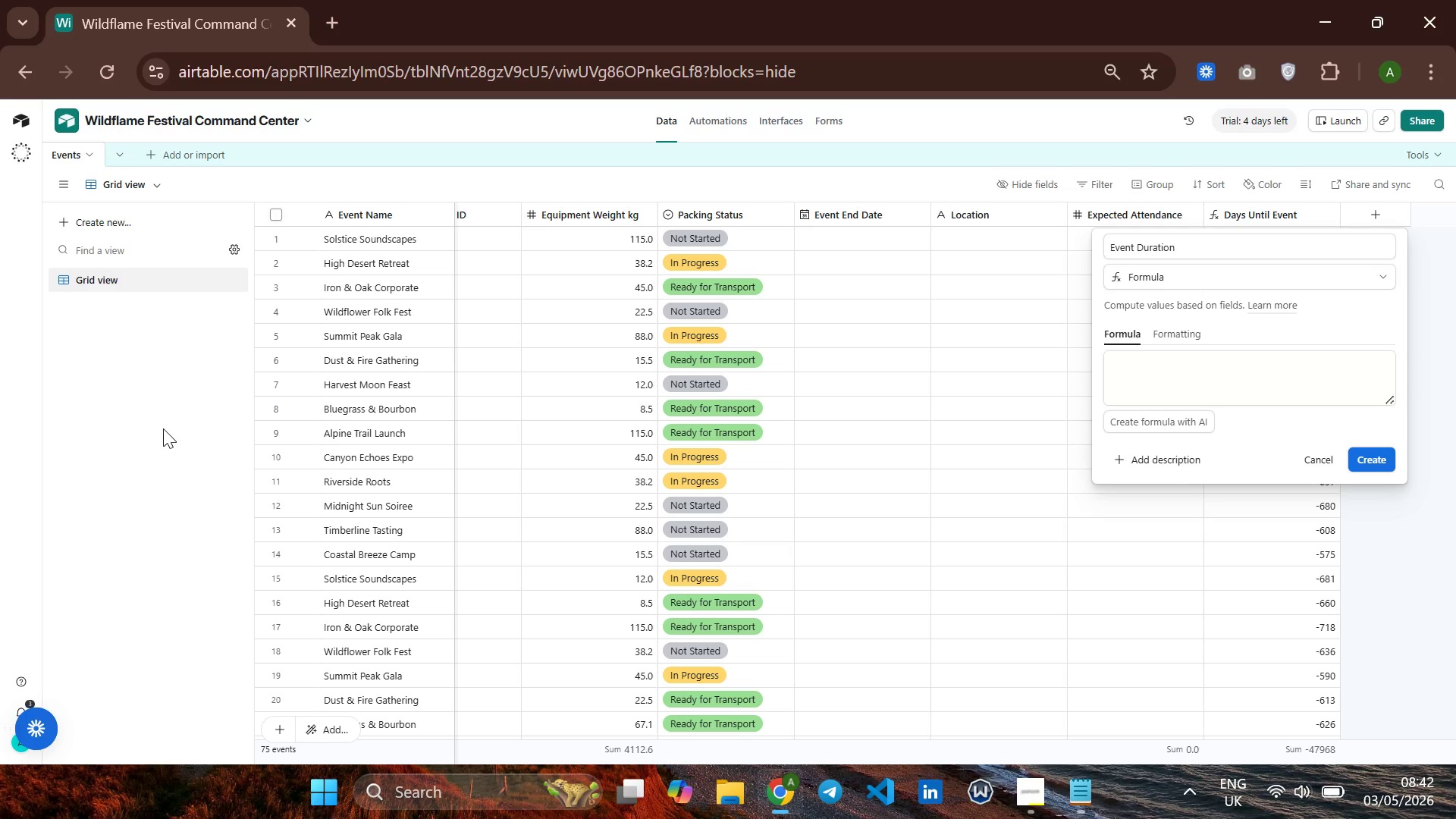 
hold_key(key=C, duration=0.31)
 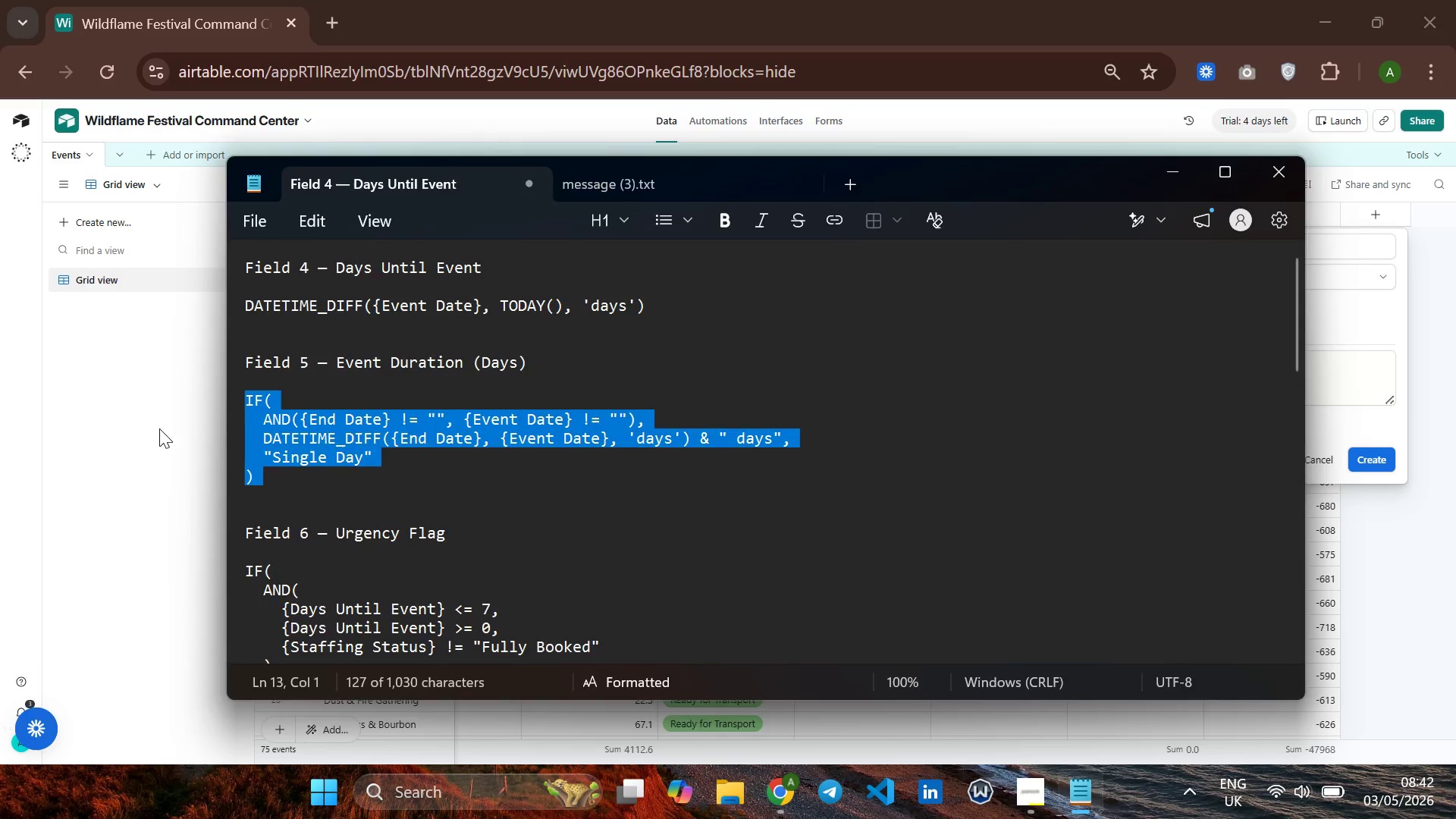 
left_click([159, 428])
 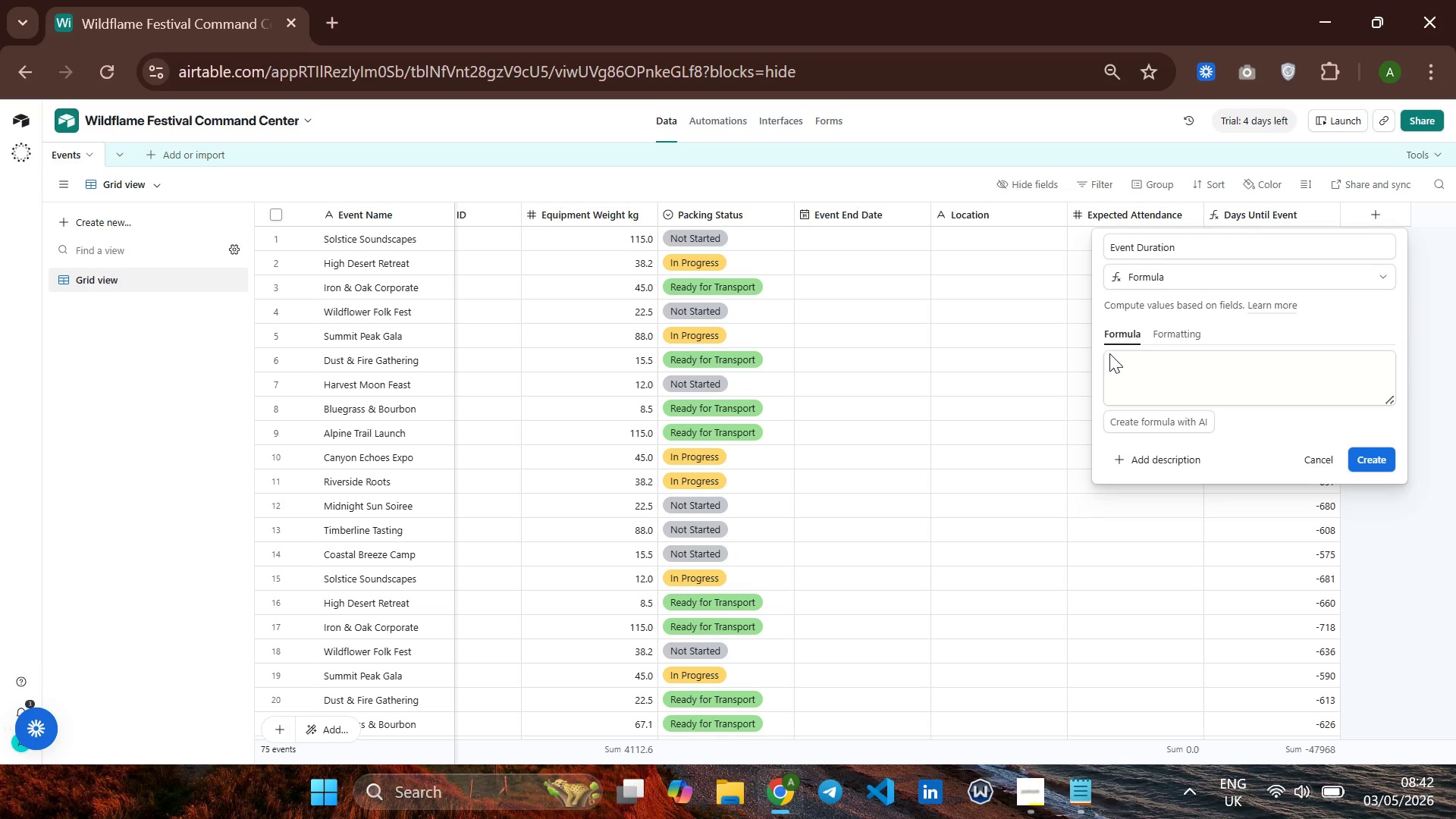 
left_click([1112, 356])
 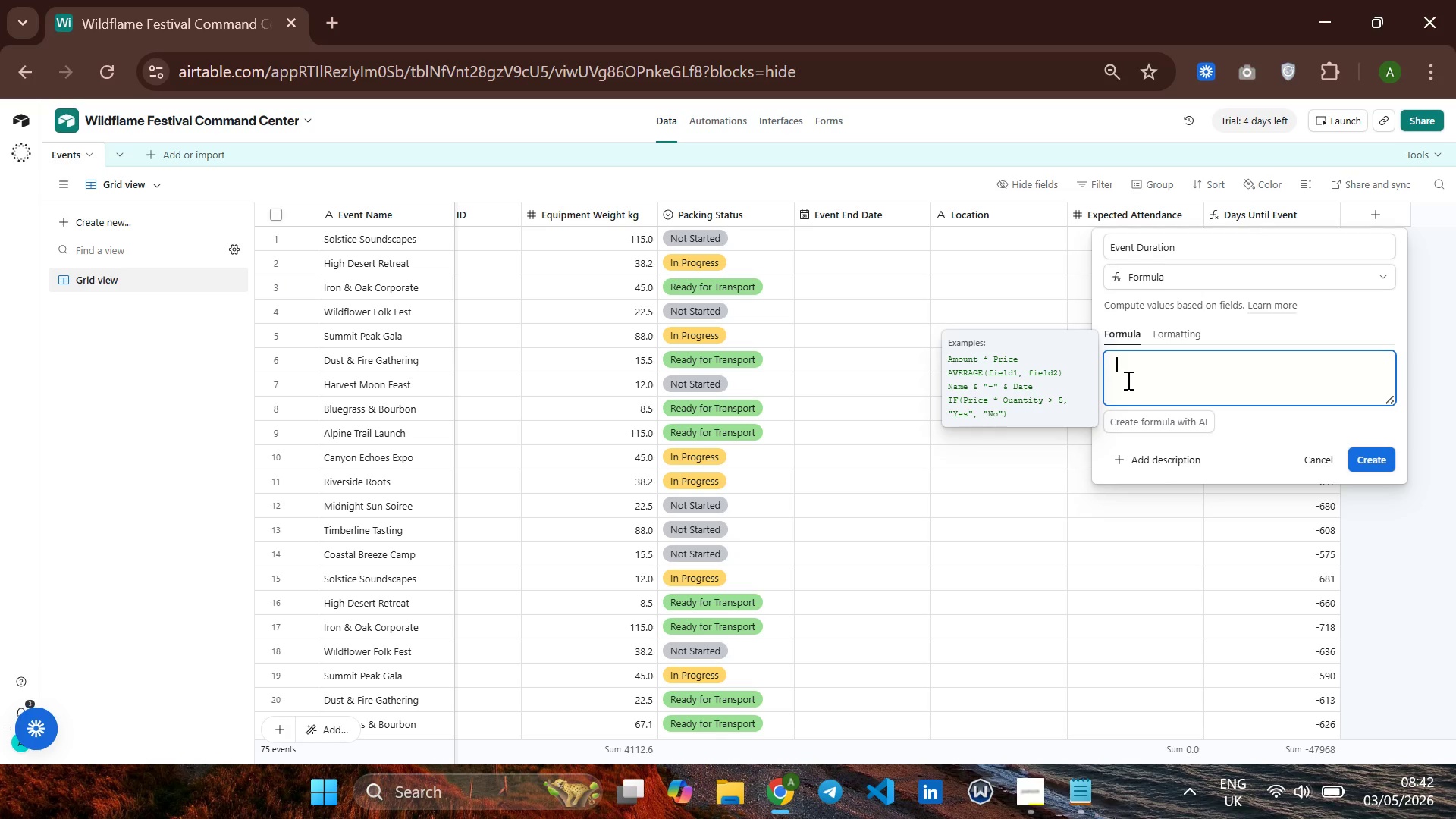 
key(Control+V)
 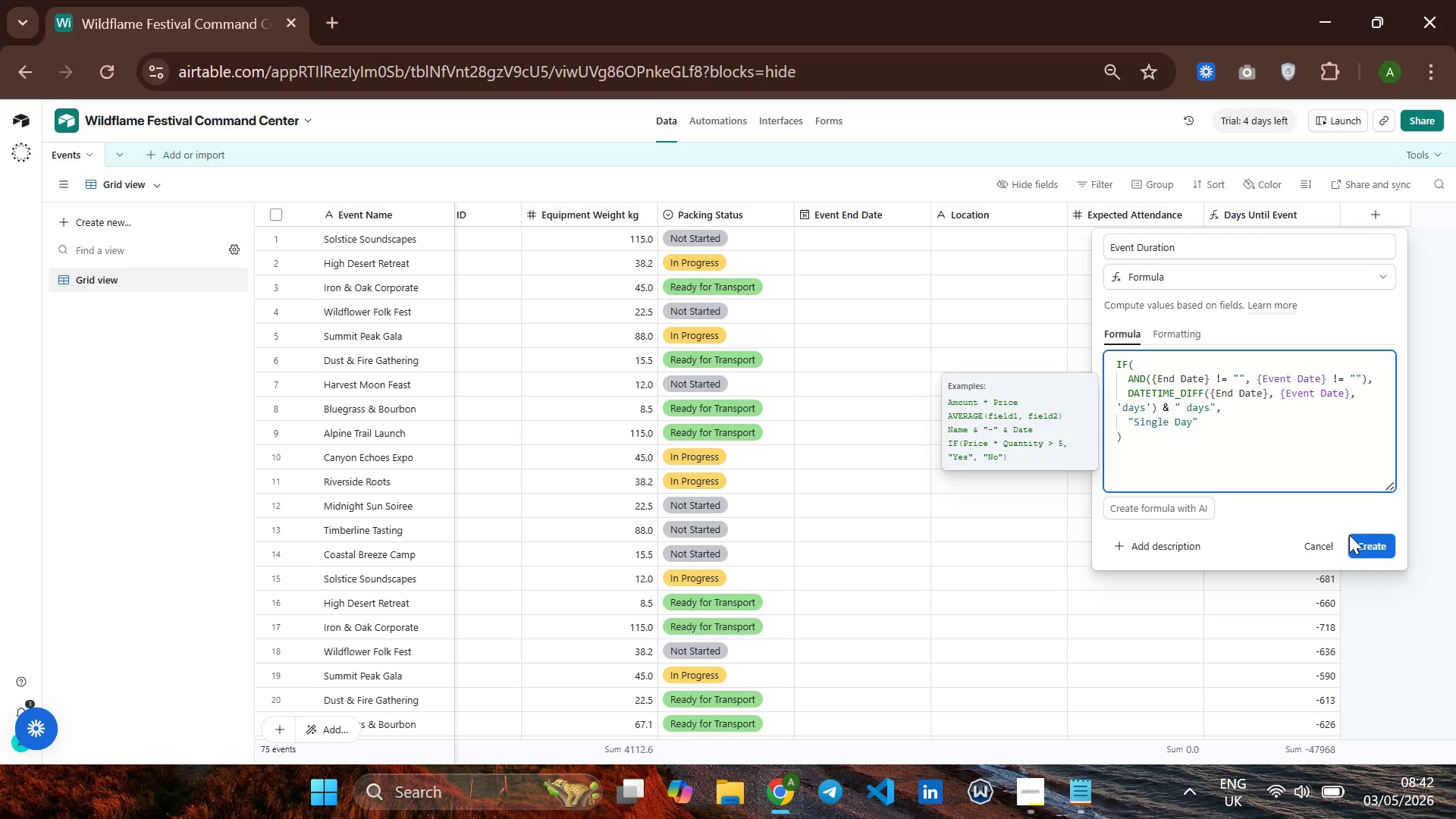 
left_click([1360, 537])
 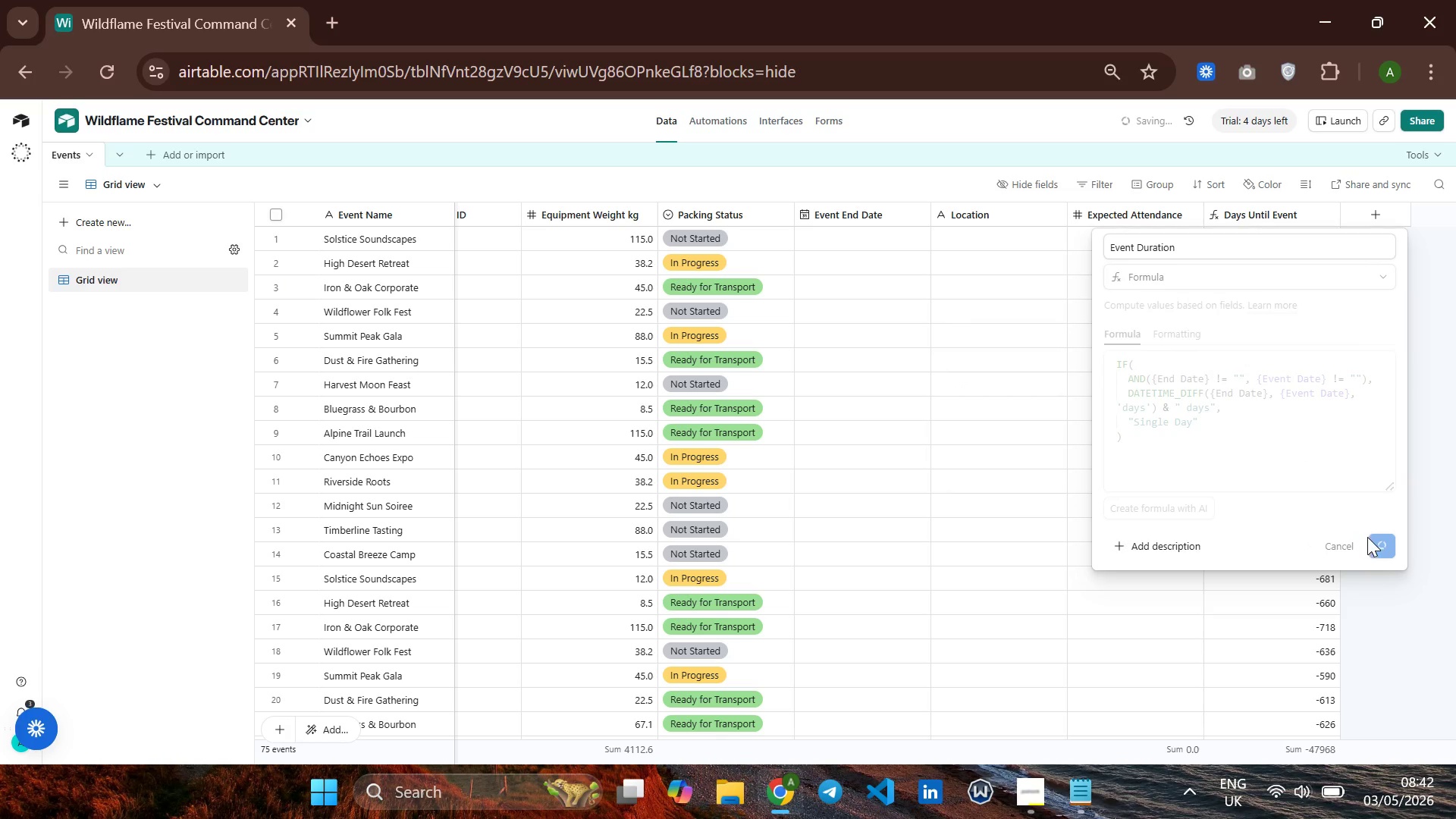 
mouse_move([1350, 538])
 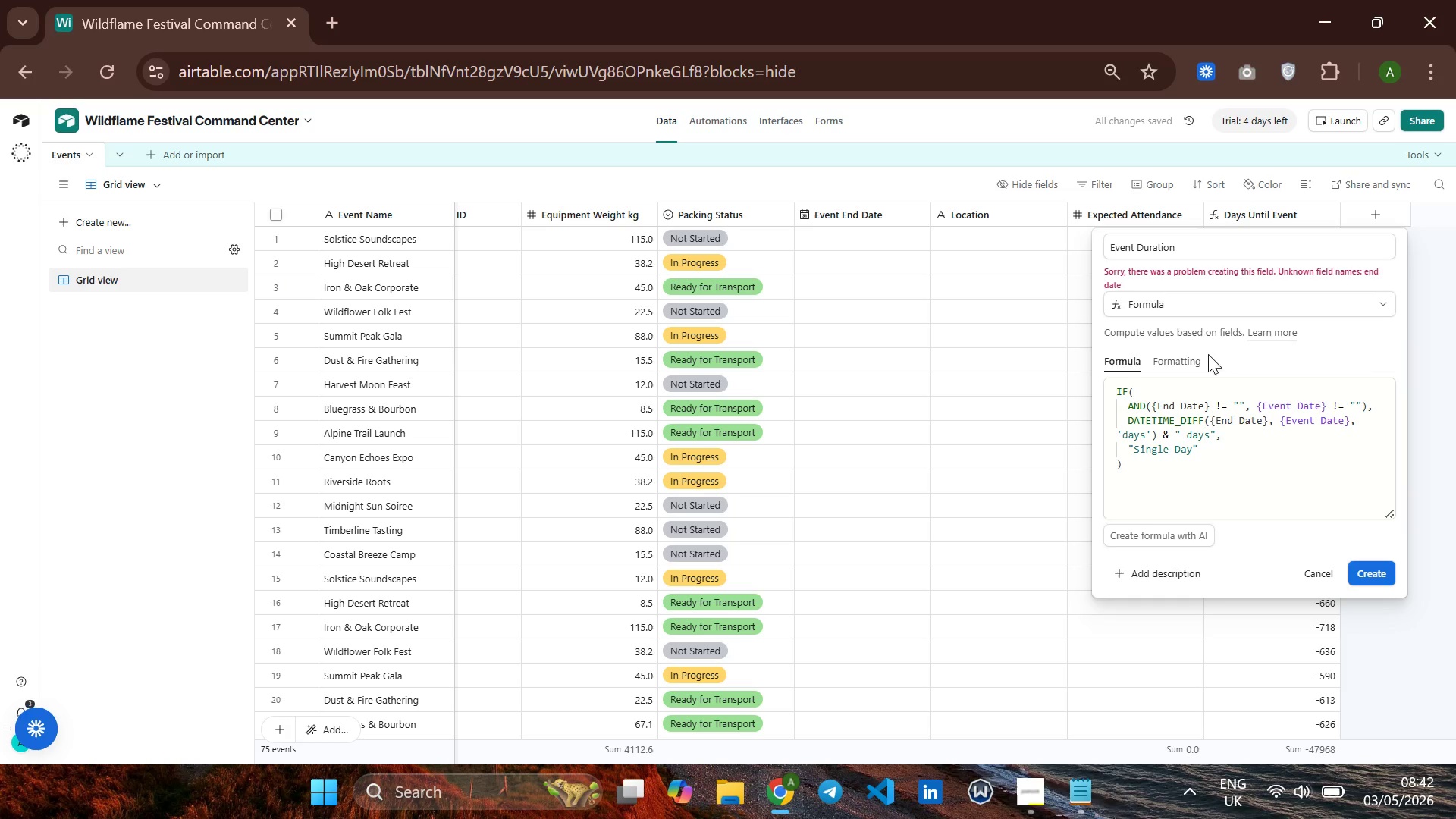 
left_click([1206, 249])
 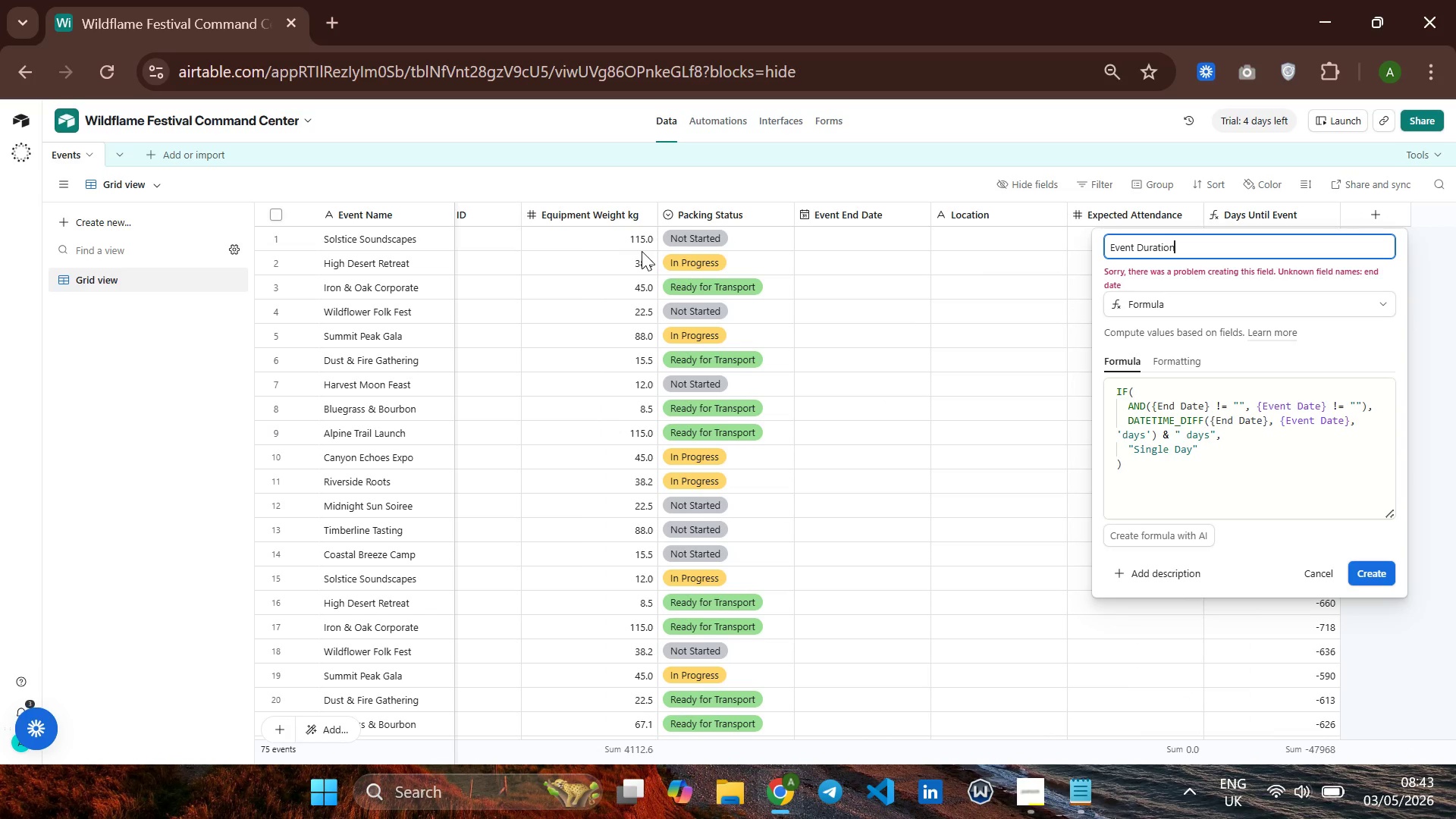 
wait(30.52)
 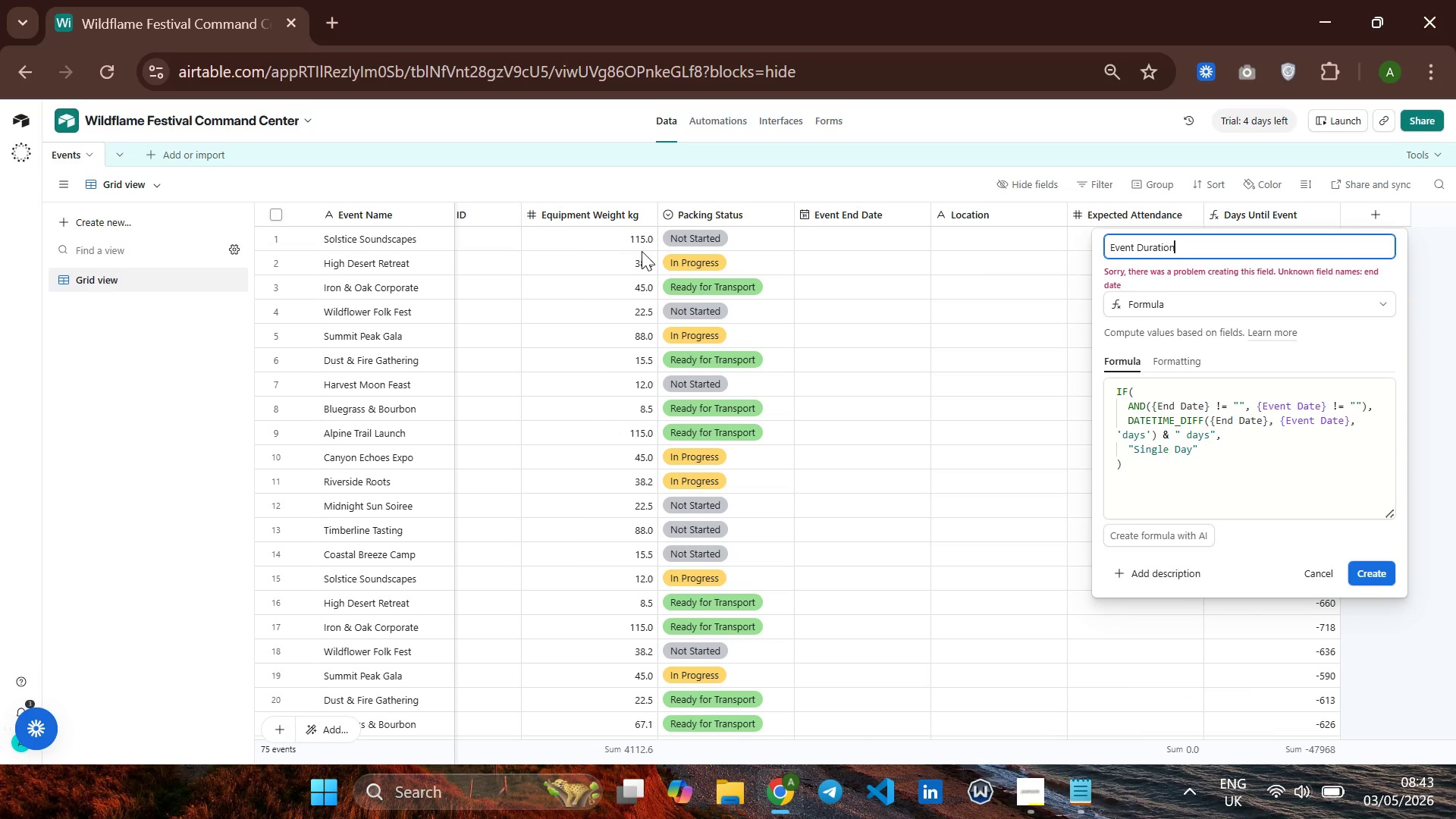 
left_click([1159, 403])
 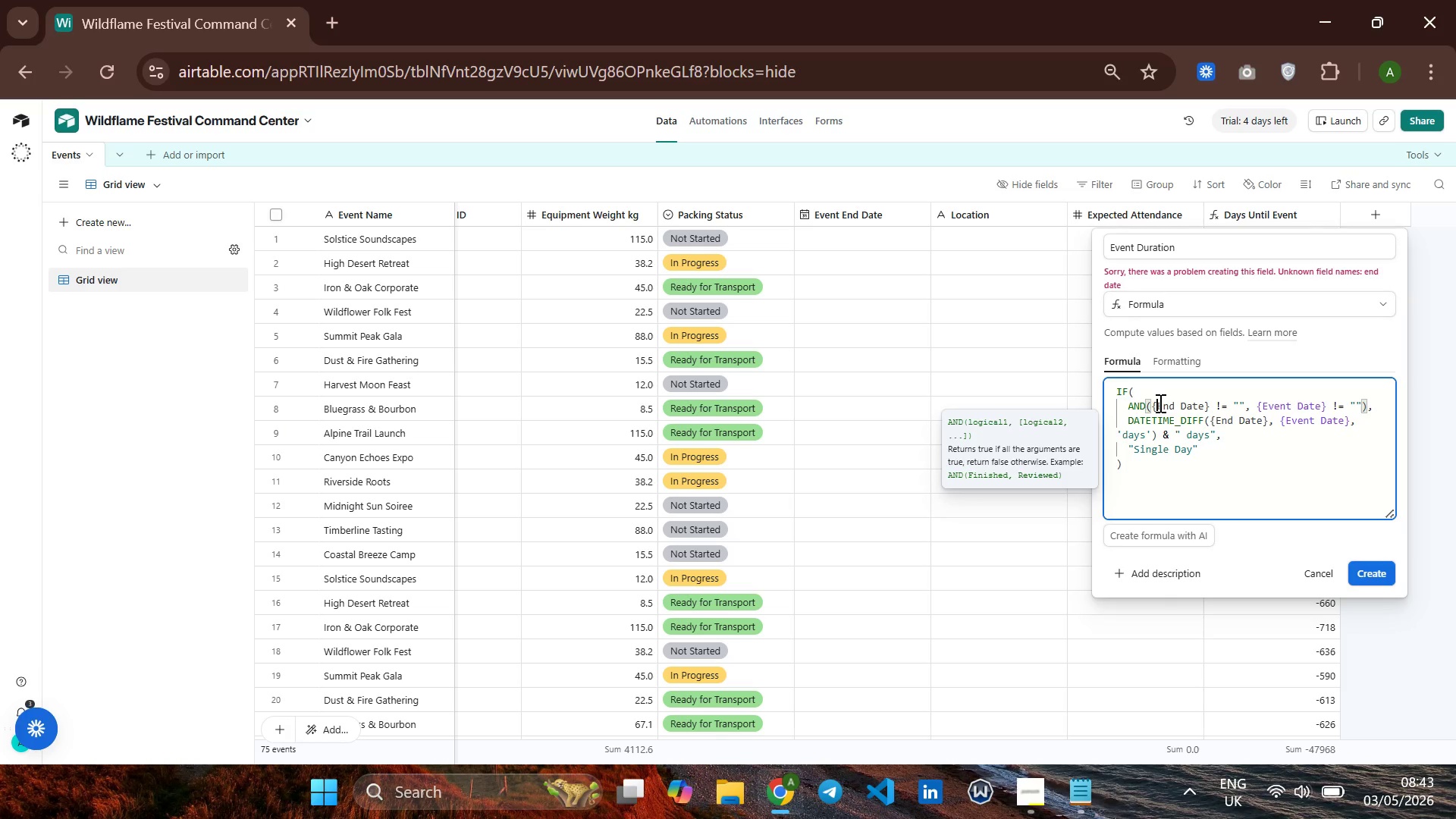 
wait(15.23)
 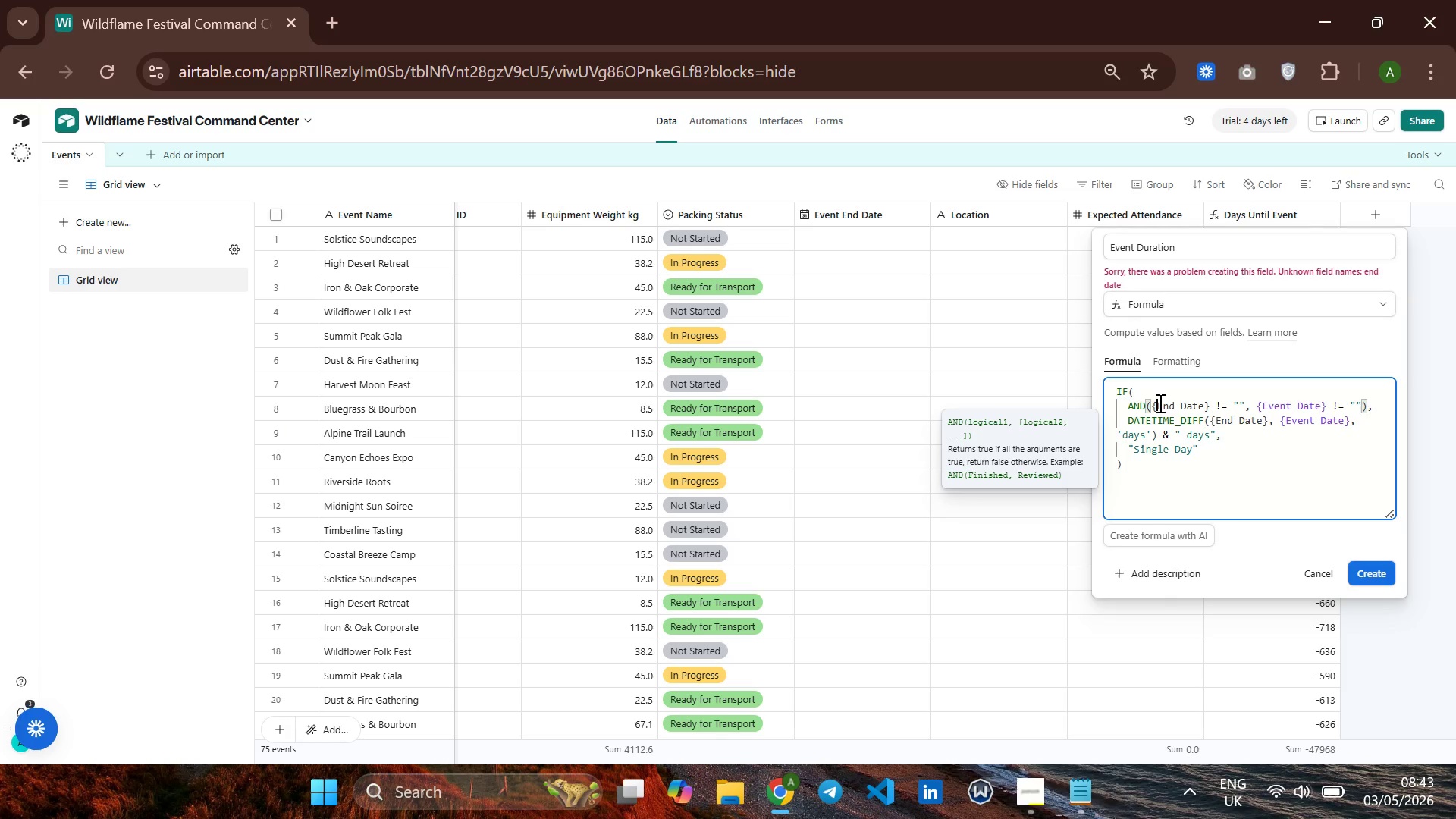 
left_click([1175, 408])
 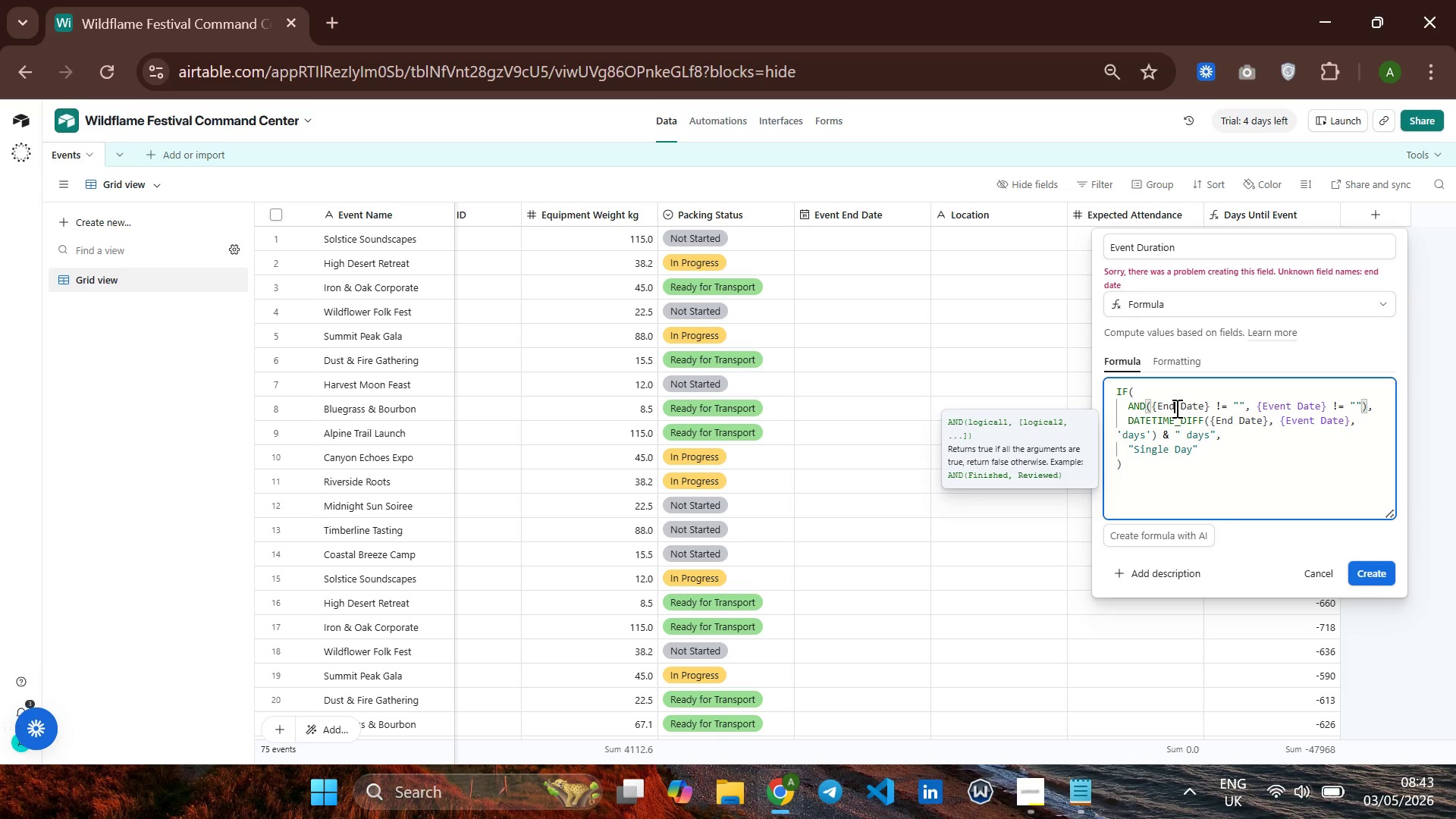 
wait(8.02)
 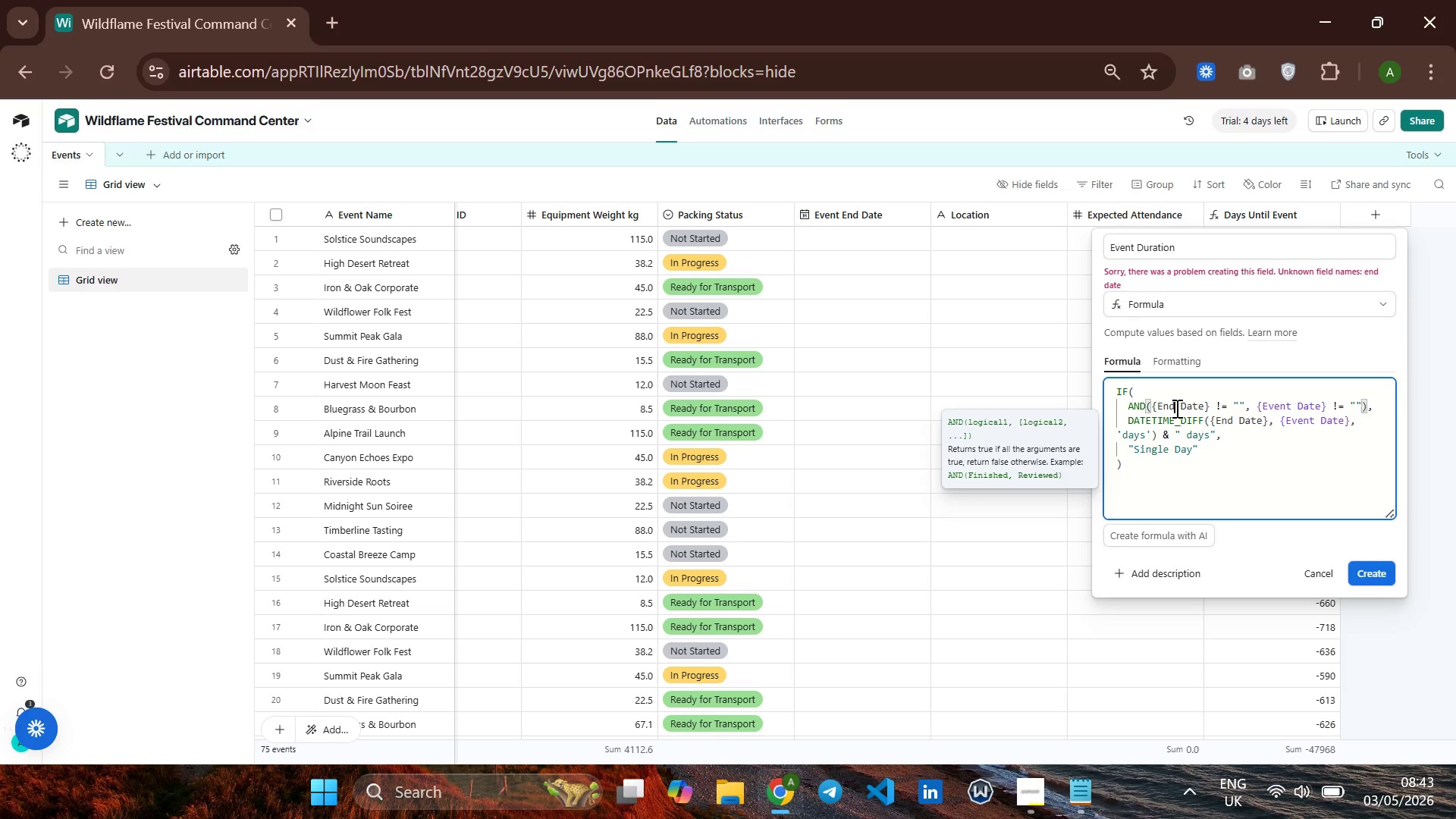 
hold_key(key=ArrowLeft, duration=0.48)
 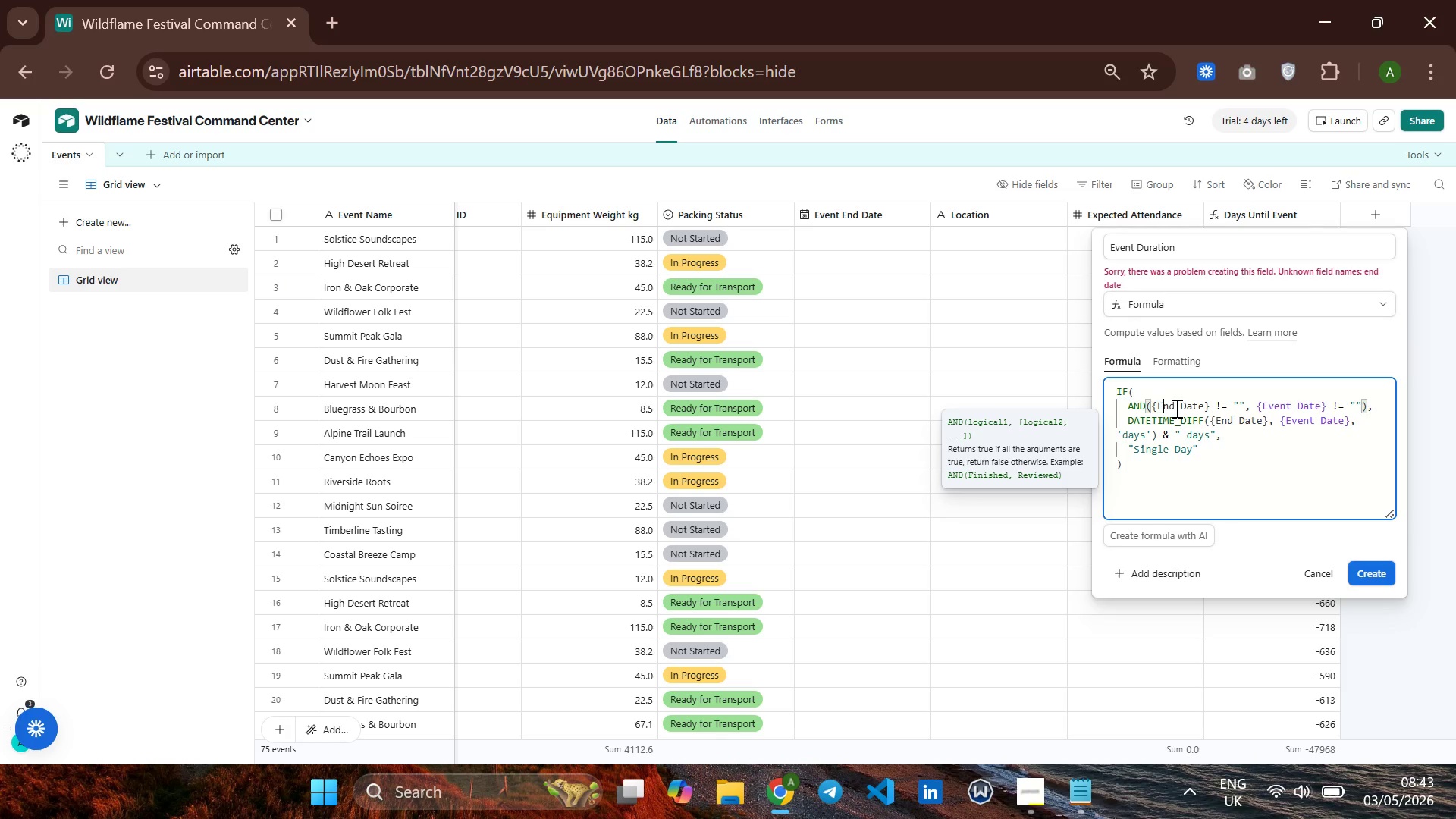 
key(ArrowLeft)
 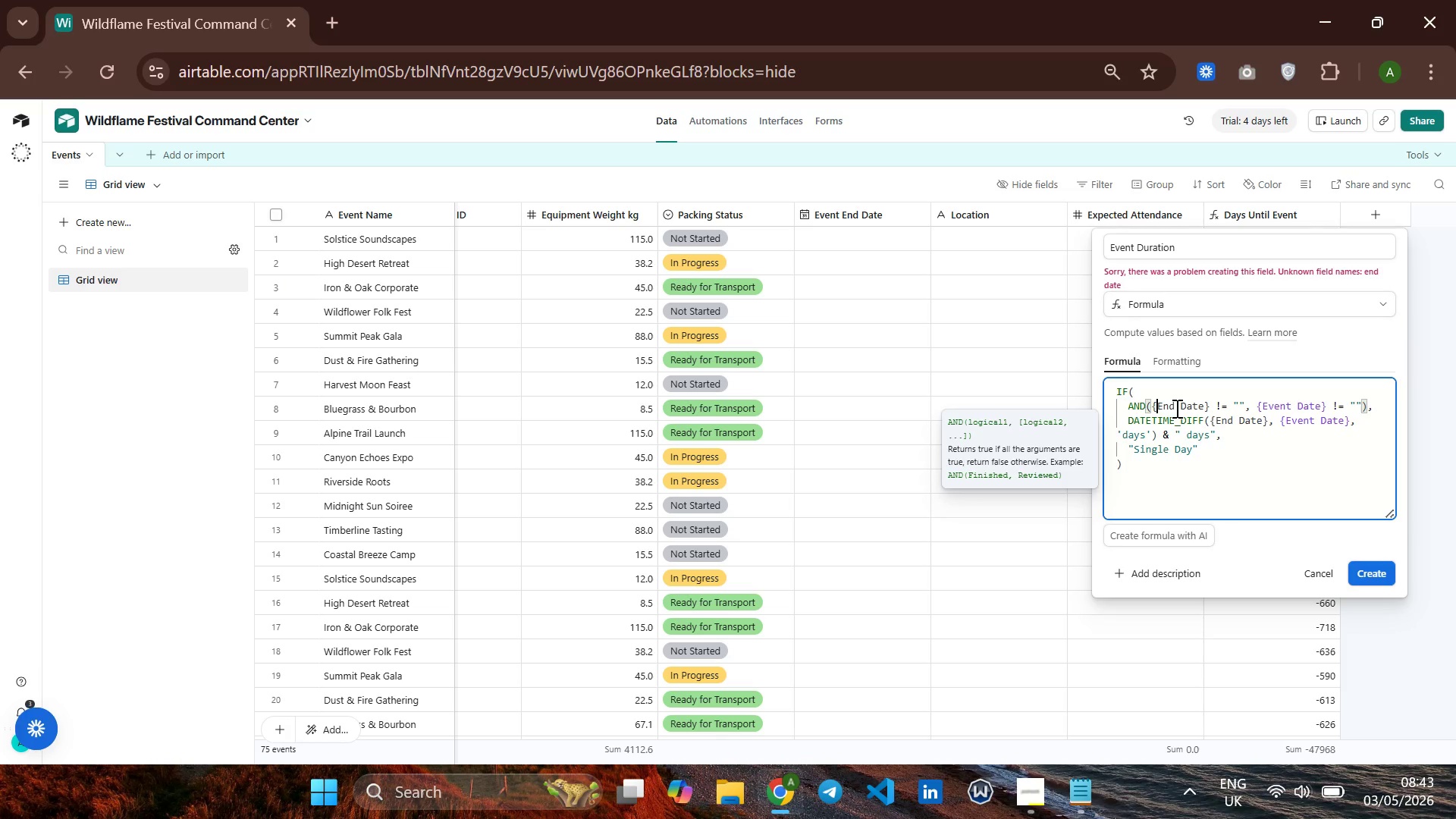 
key(ArrowLeft)
 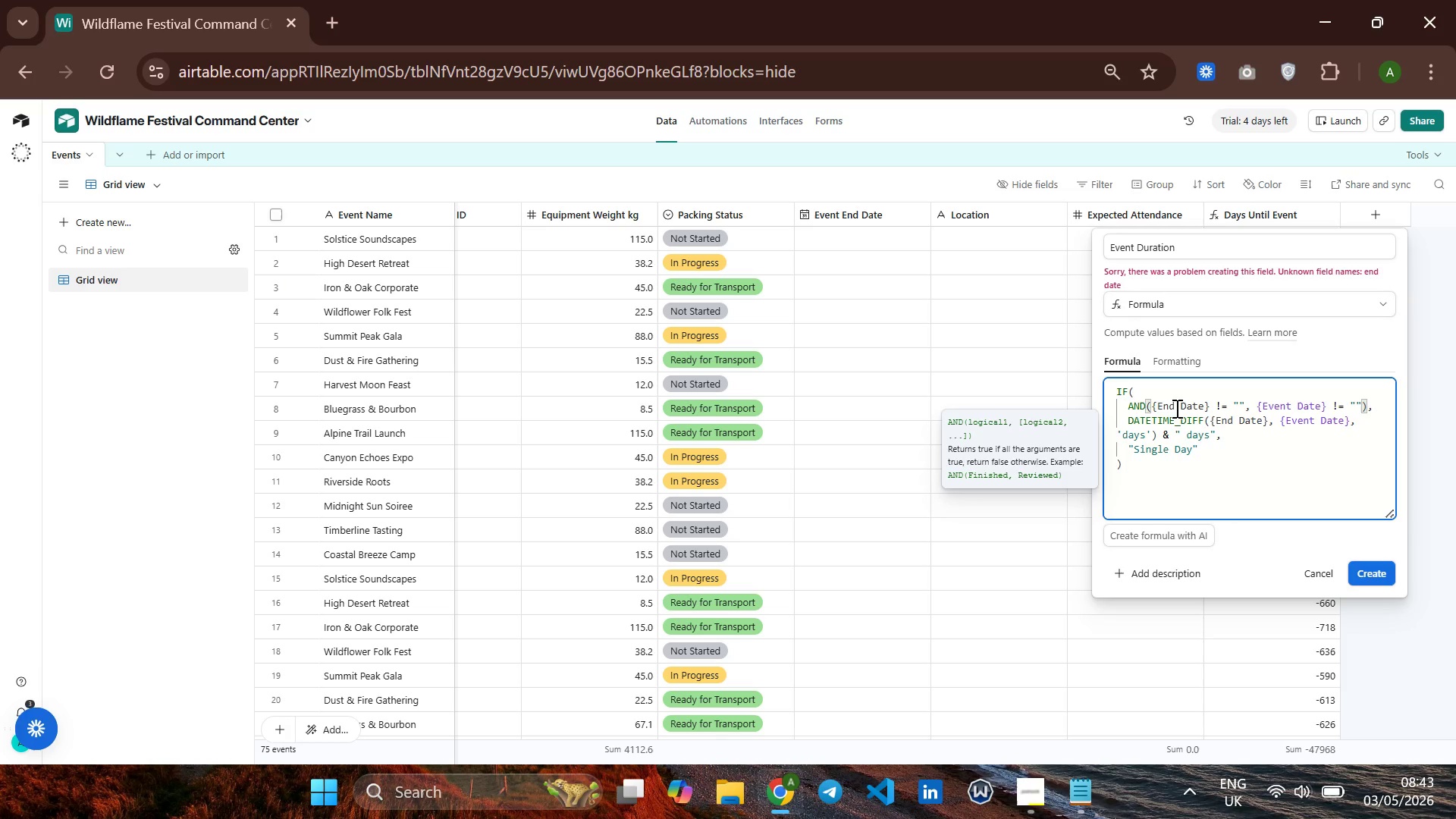 
type(Event )
 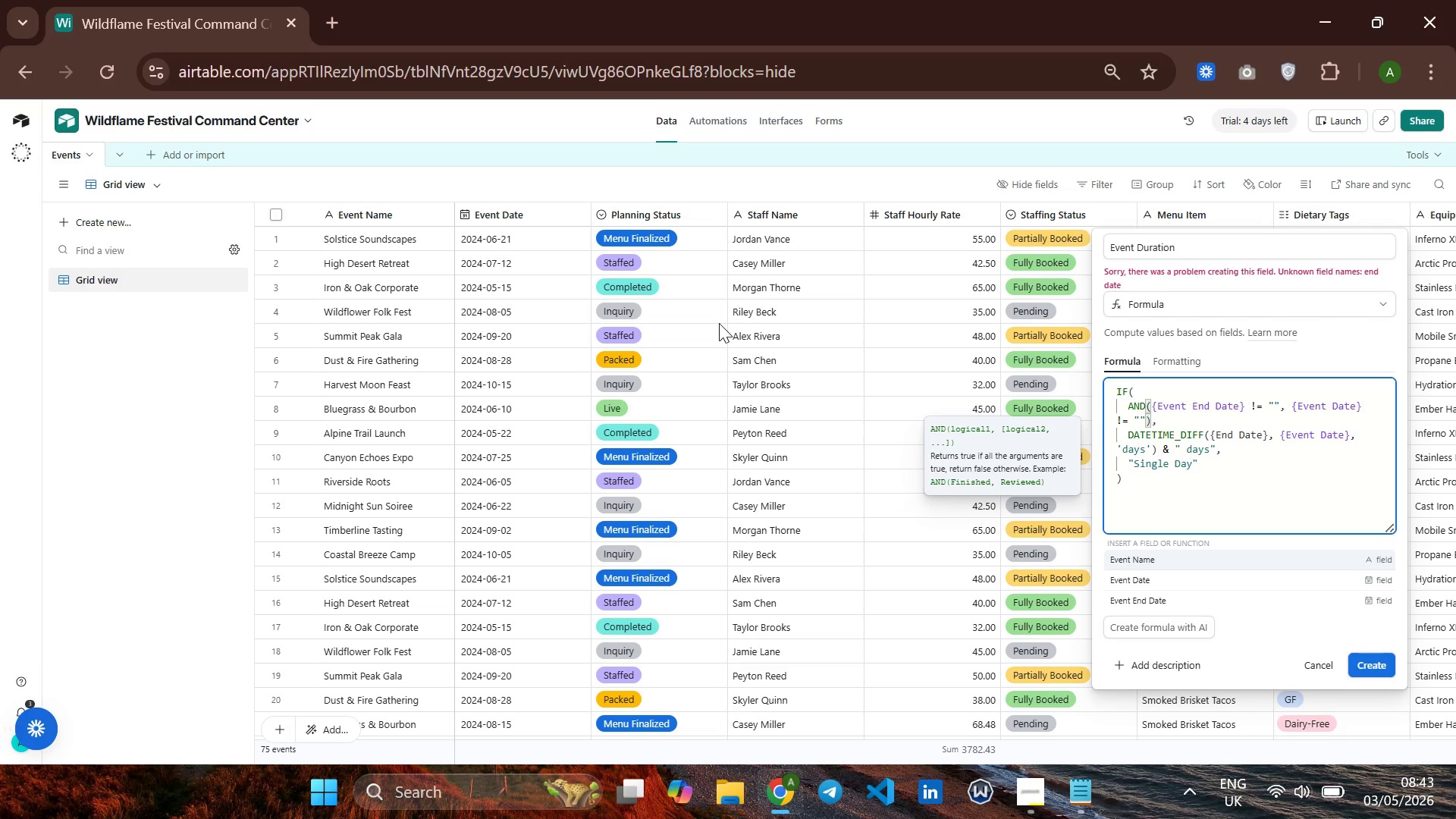 
wait(19.42)
 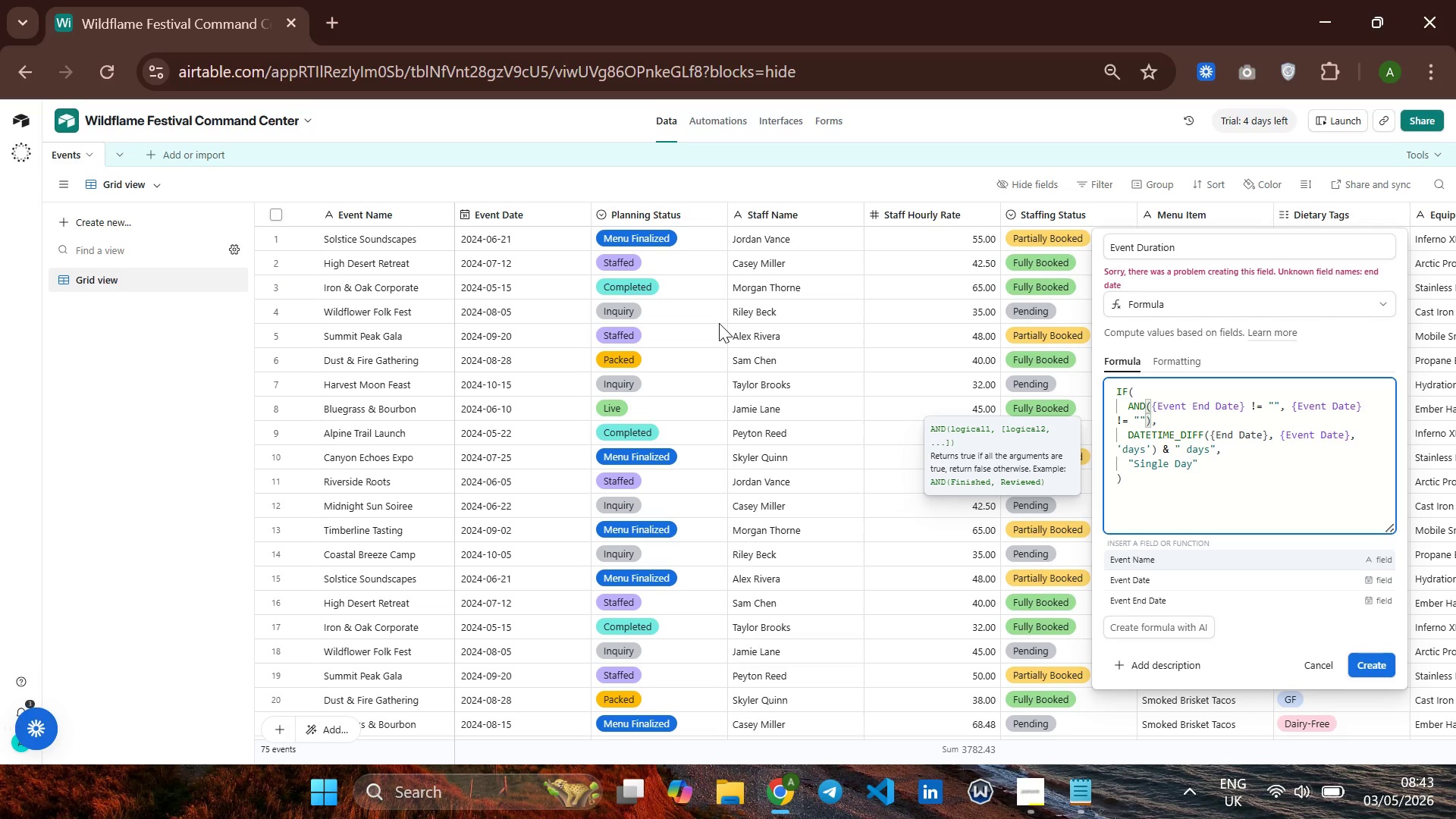 
left_click([1213, 435])
 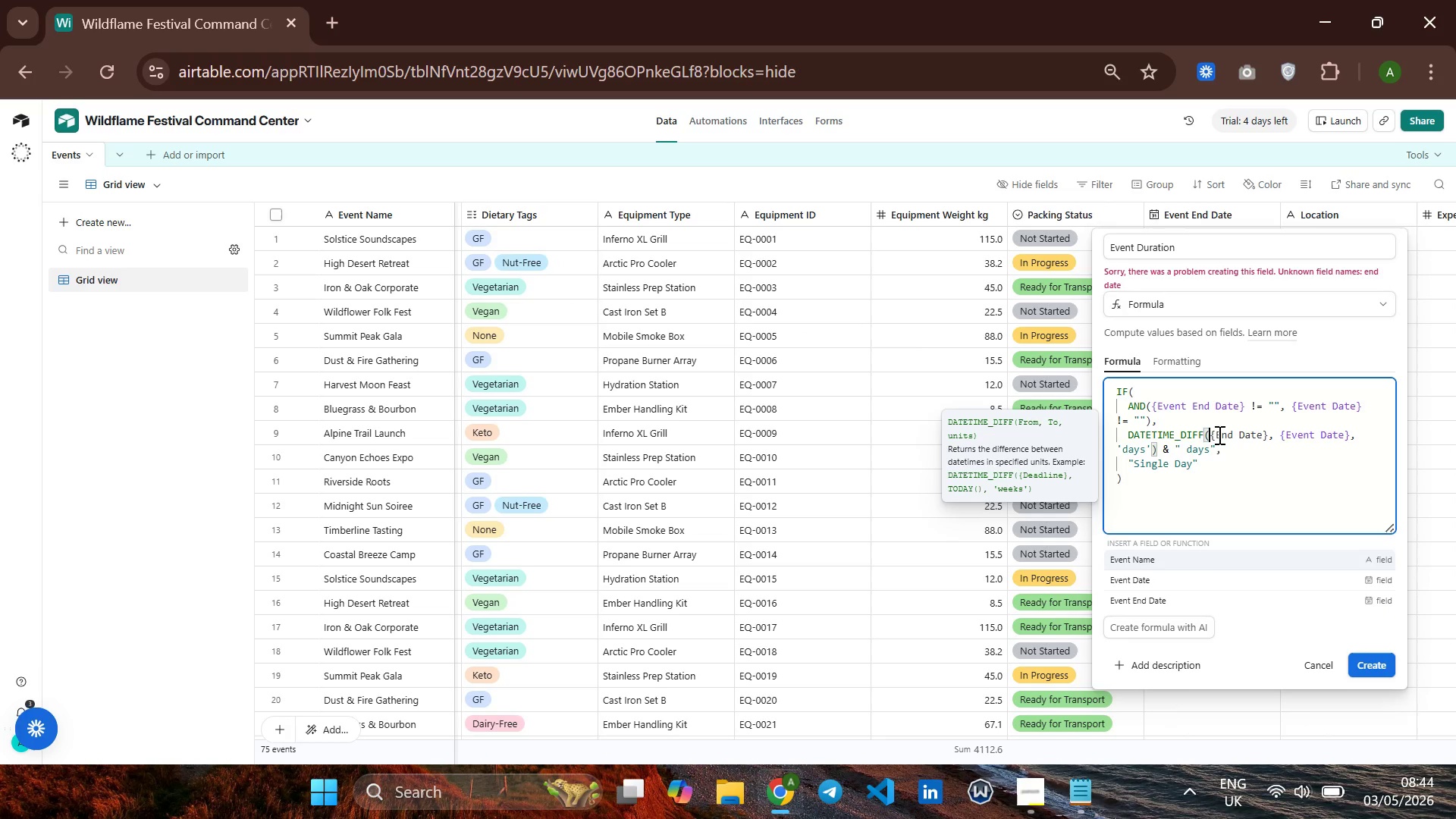 
left_click([1218, 435])
 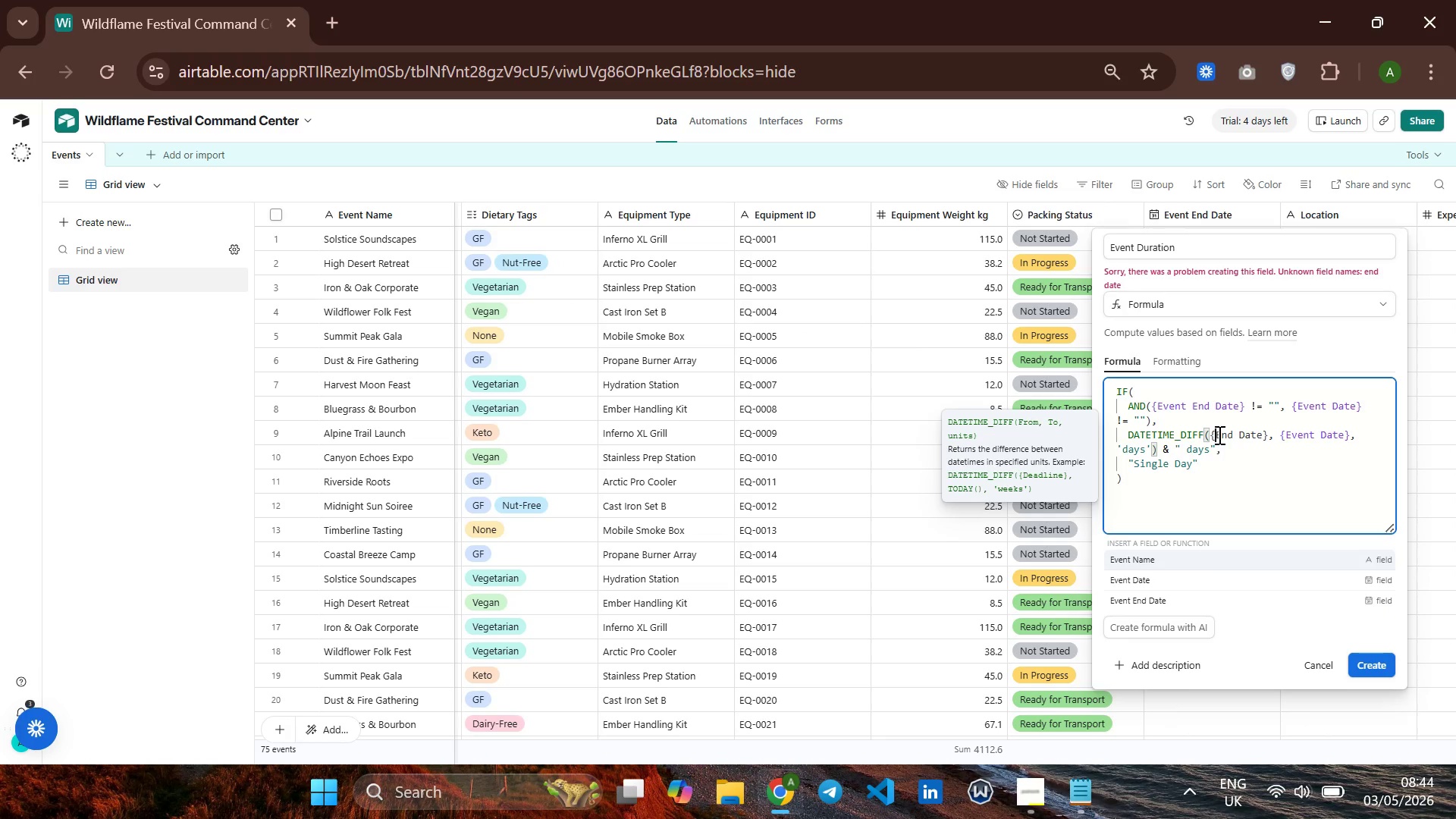 
type(Event )
 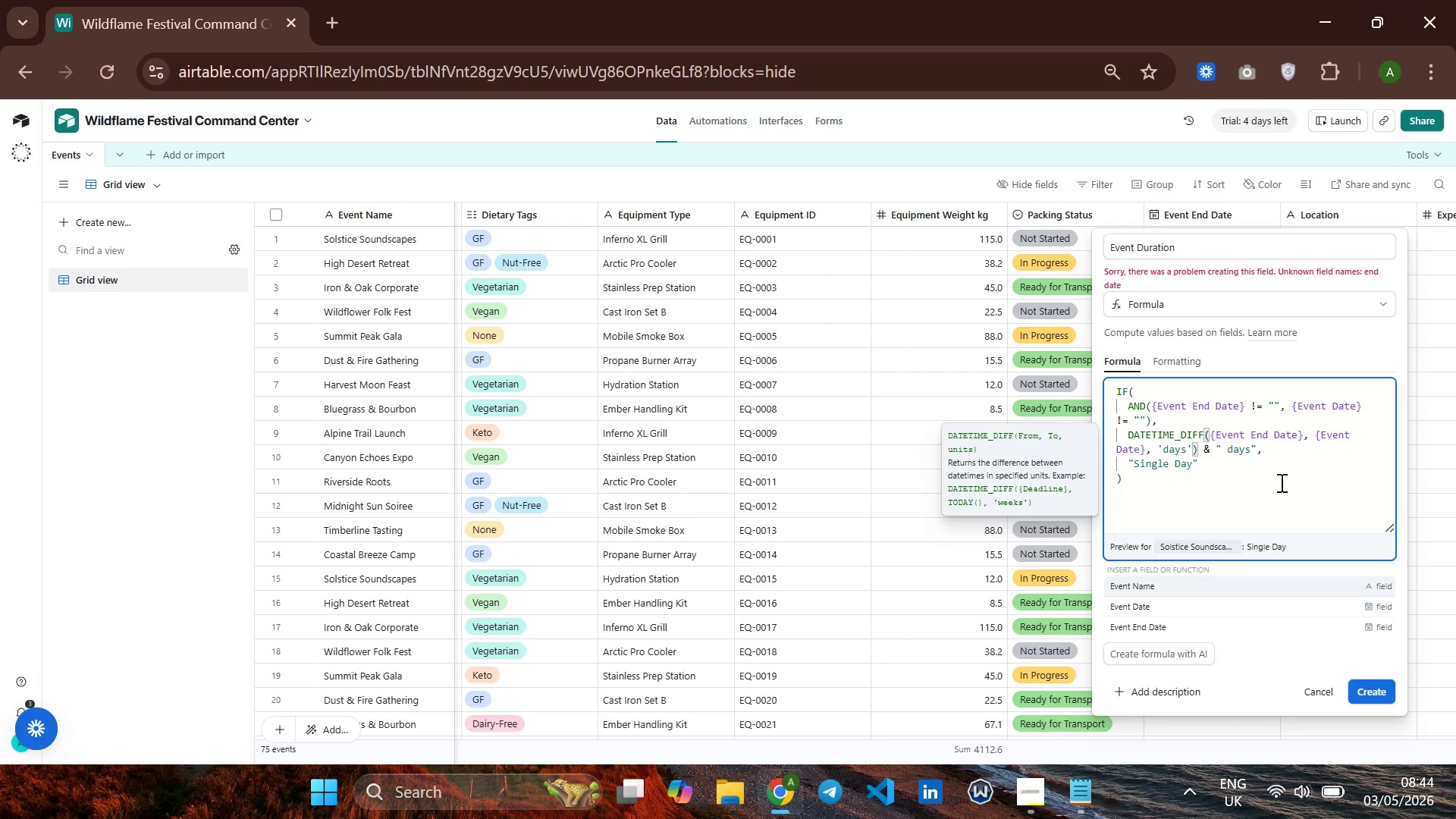 
wait(9.75)
 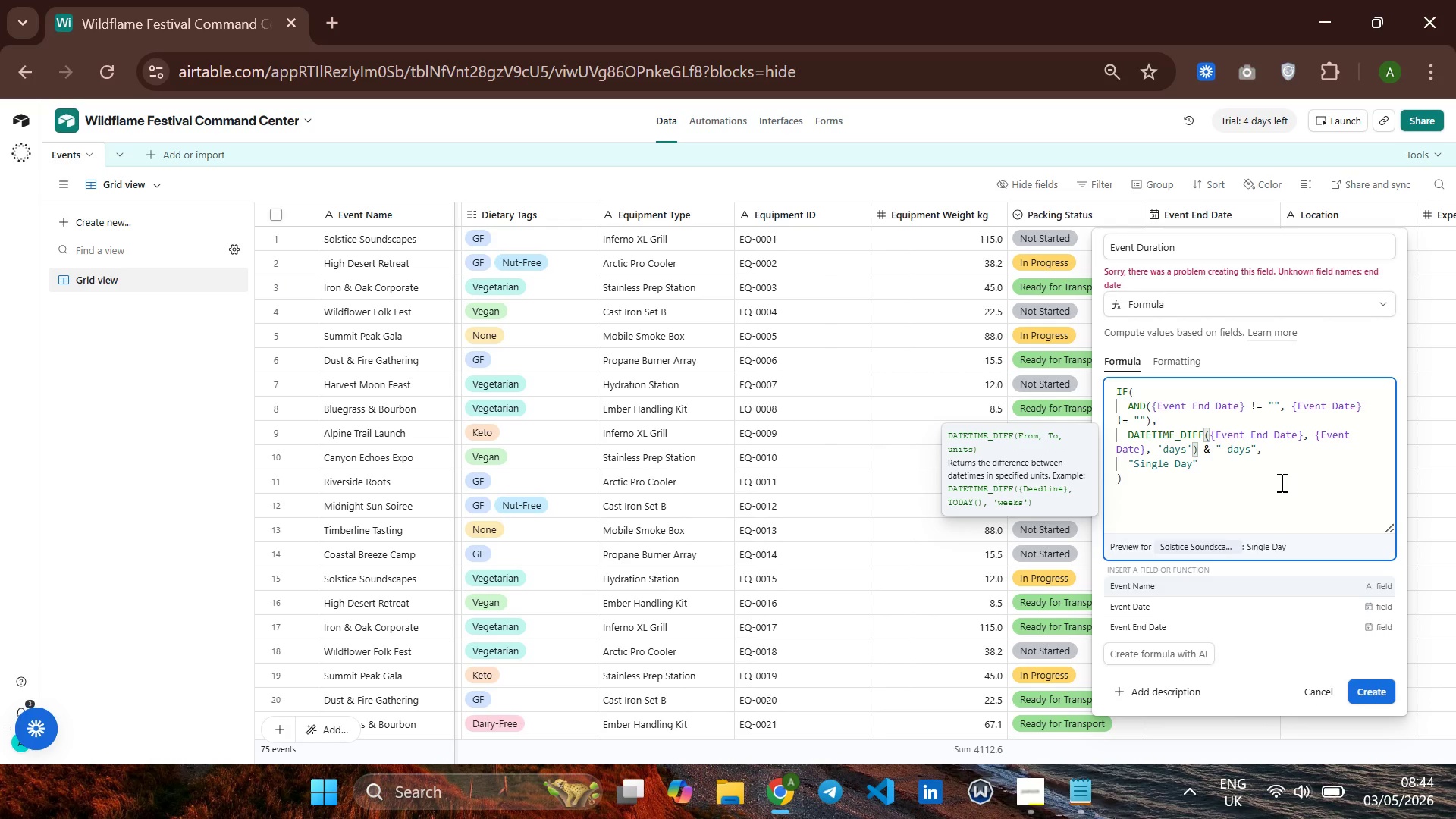 
left_click([1365, 686])
 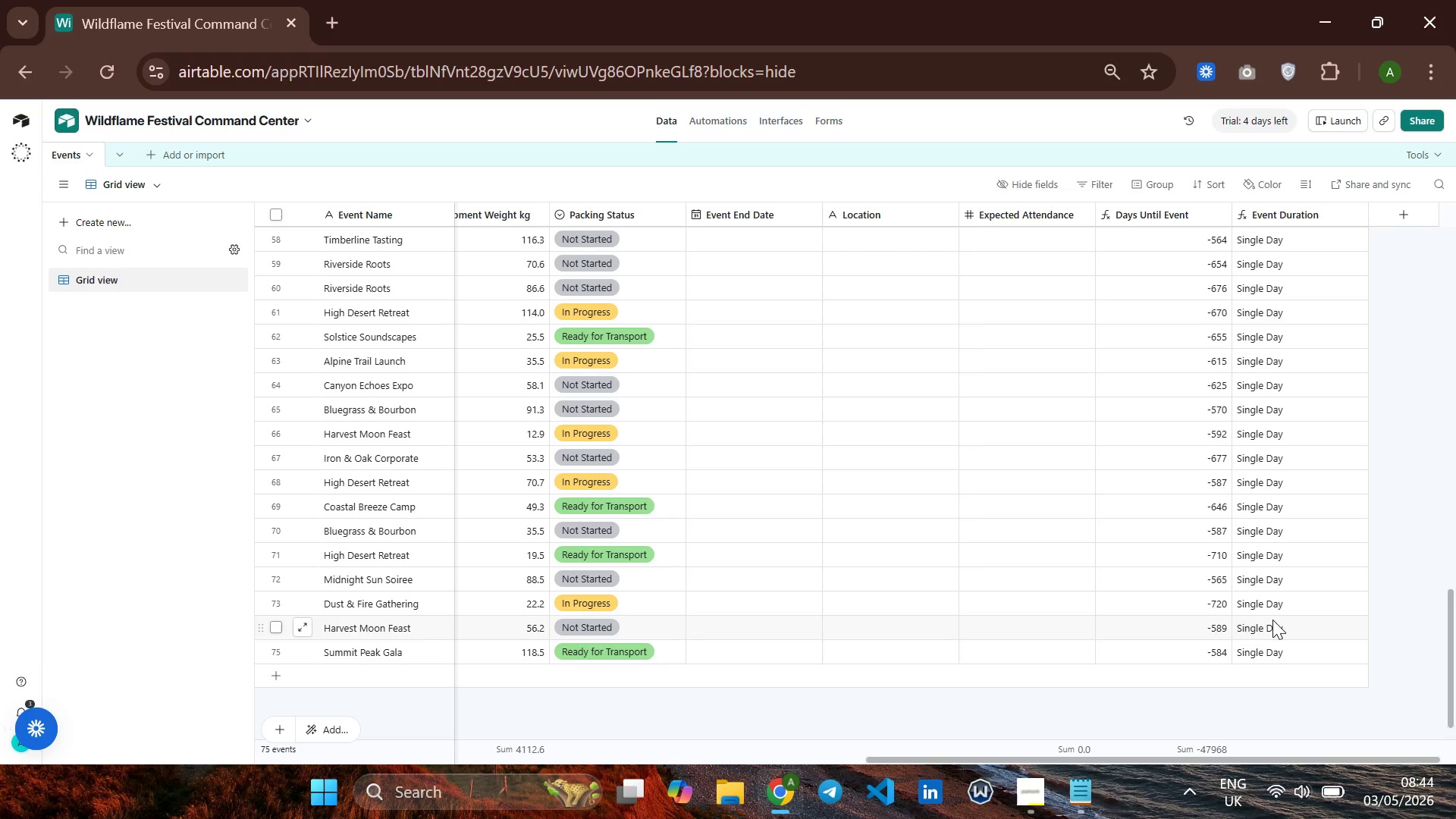 
wait(38.48)
 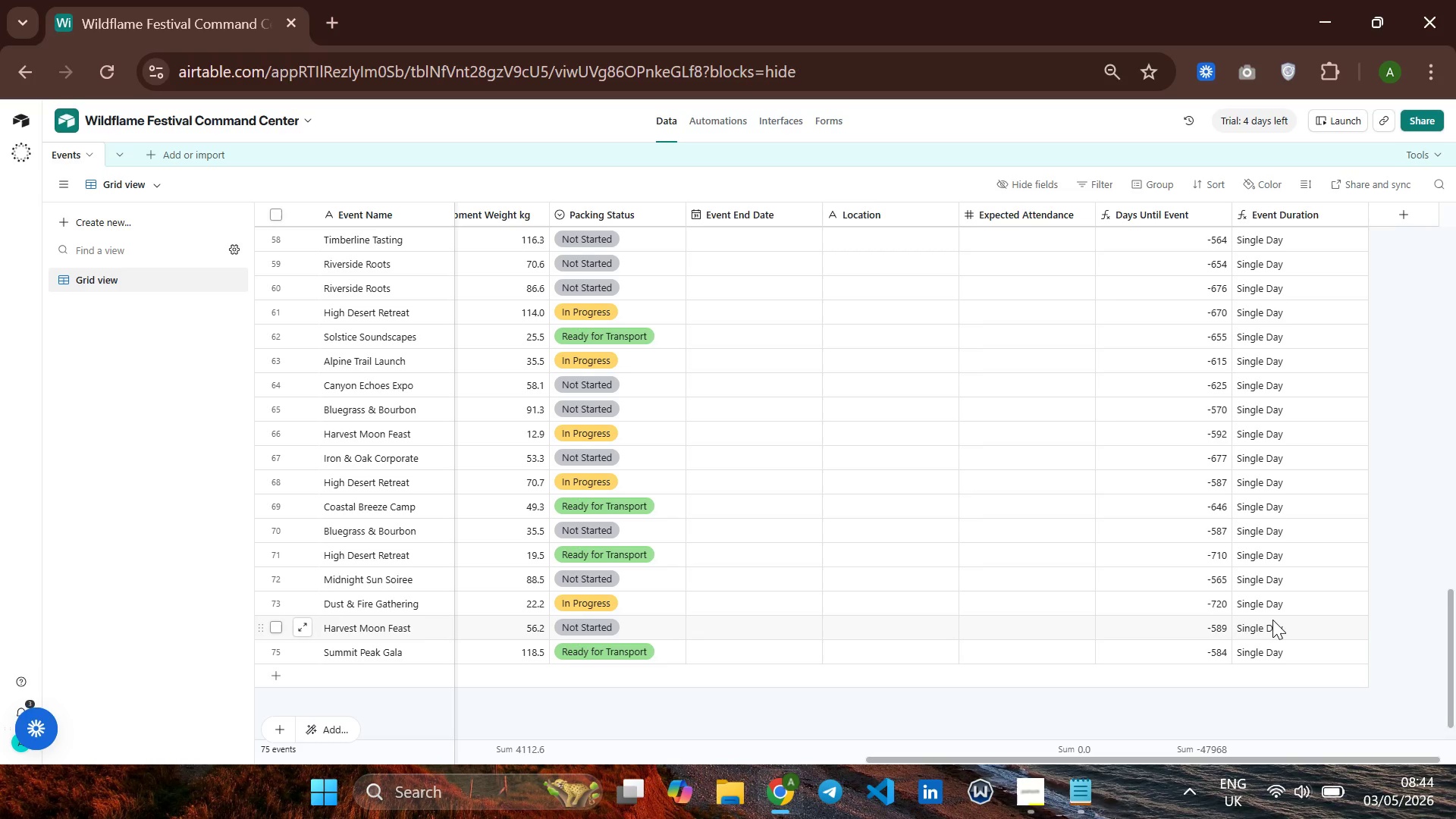 
left_click([1370, 212])
 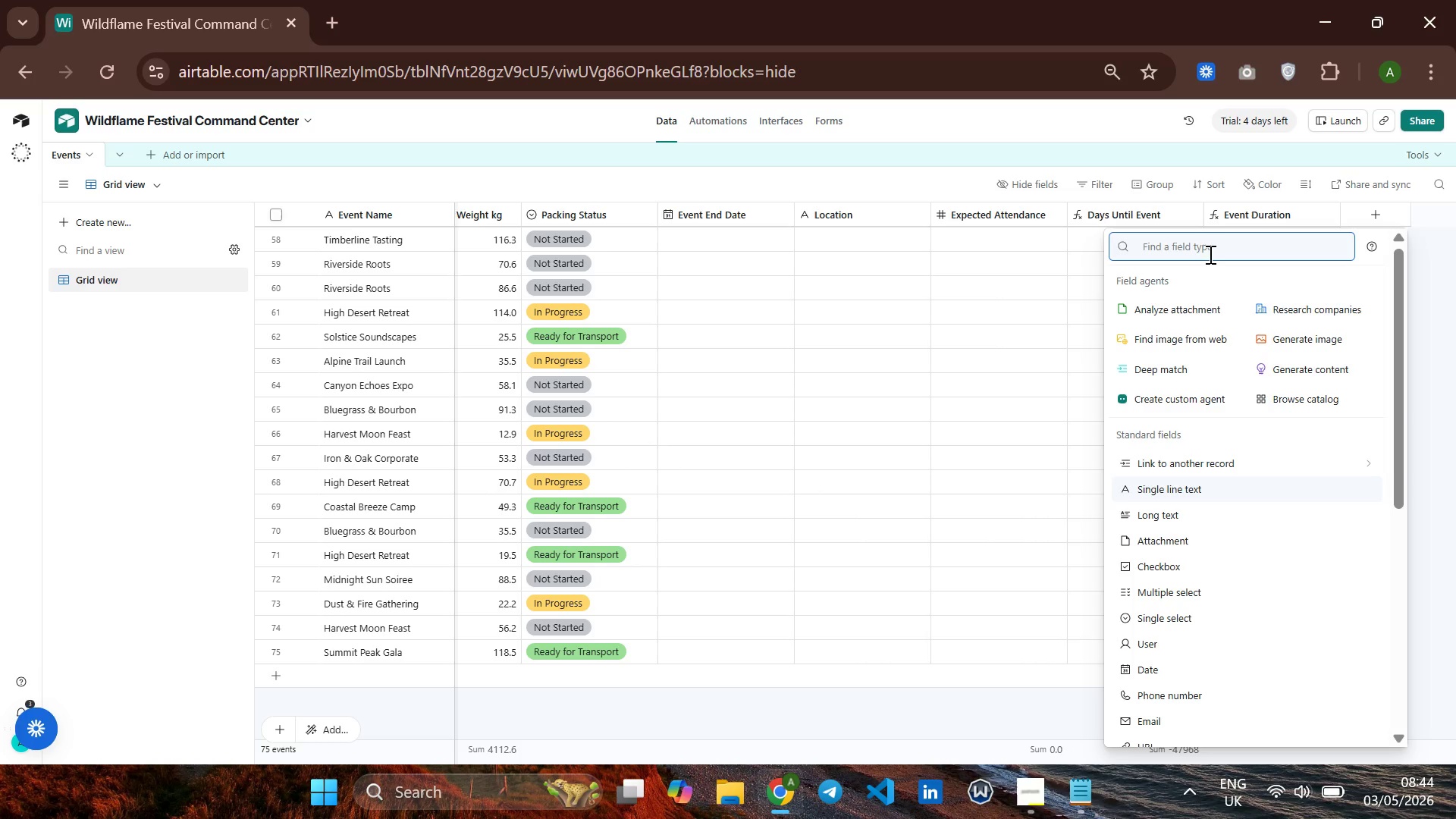 
type(Urgent )
key(Backspace)
key(Backspace)
key(Backspace)
type(for)
 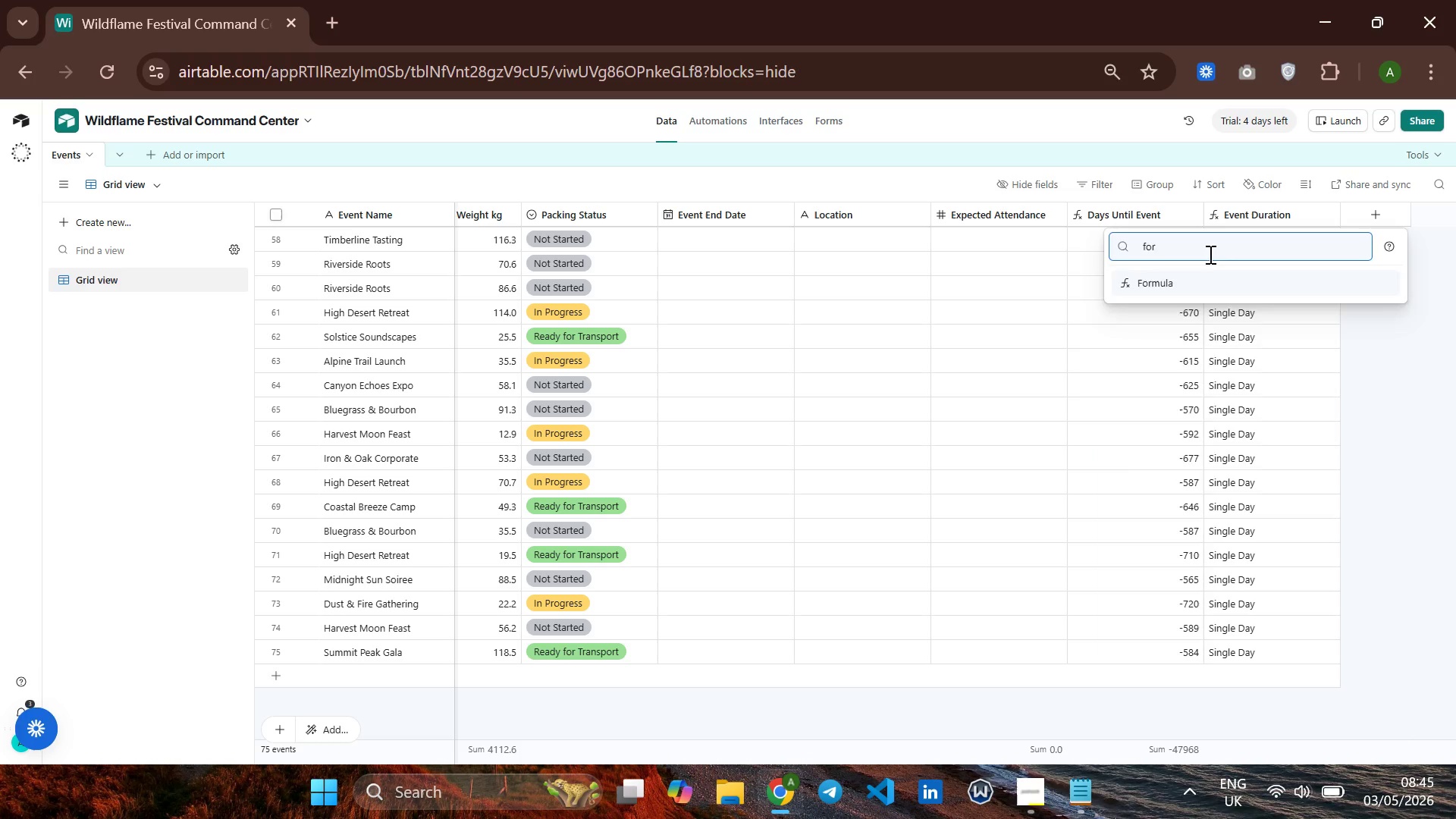 
key(Enter)
 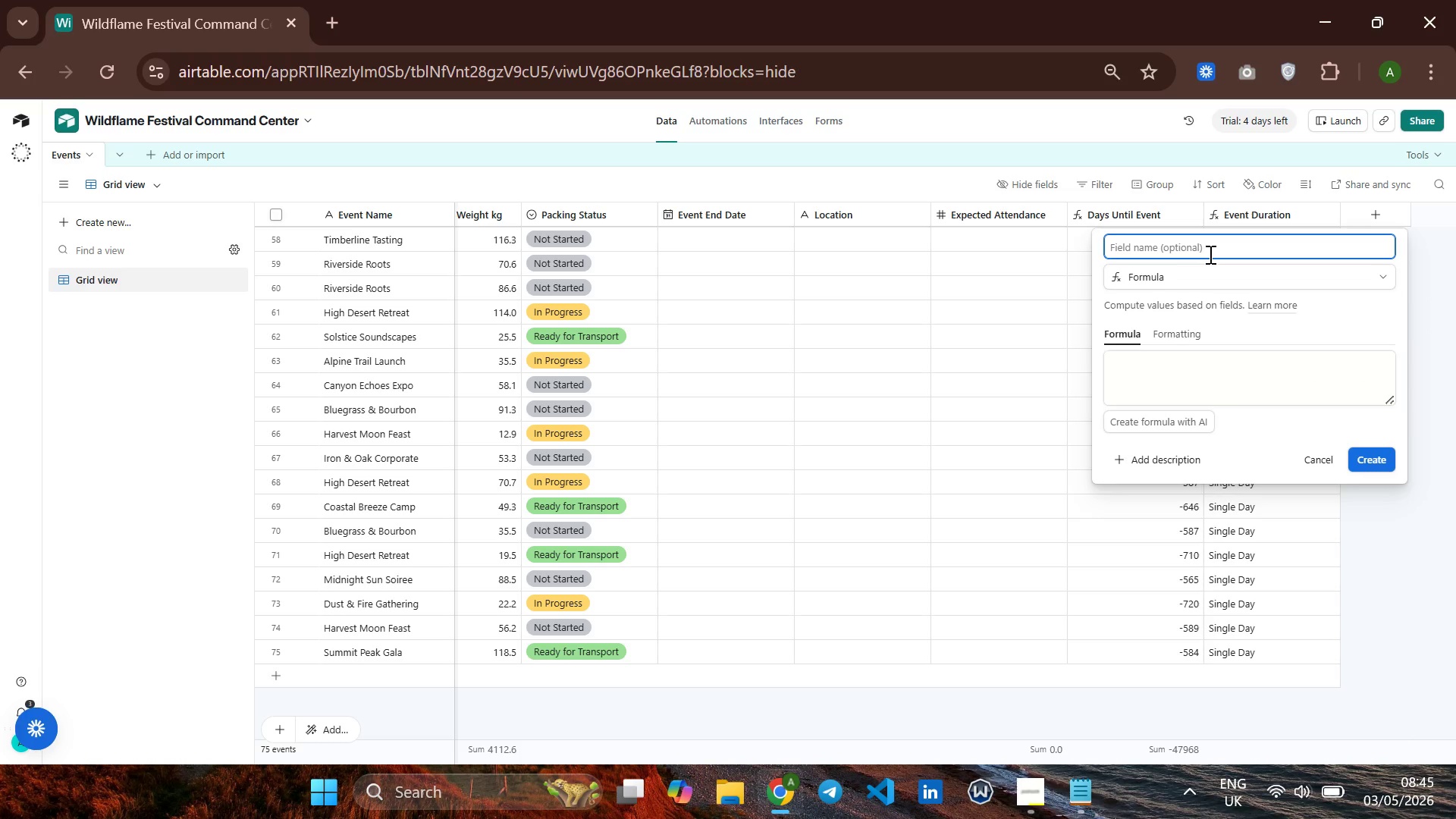 
type(Urgent )
 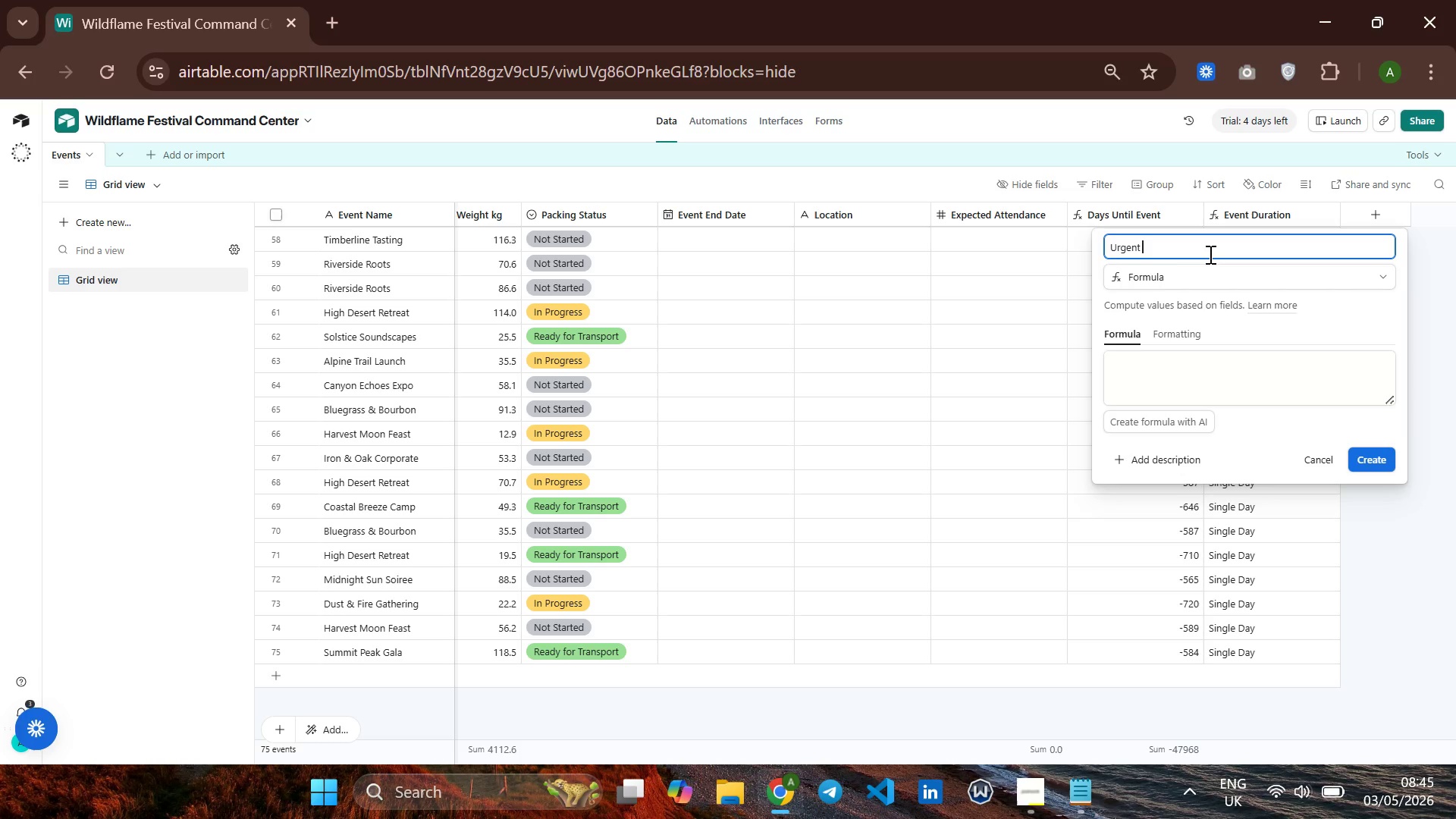 
wait(8.28)
 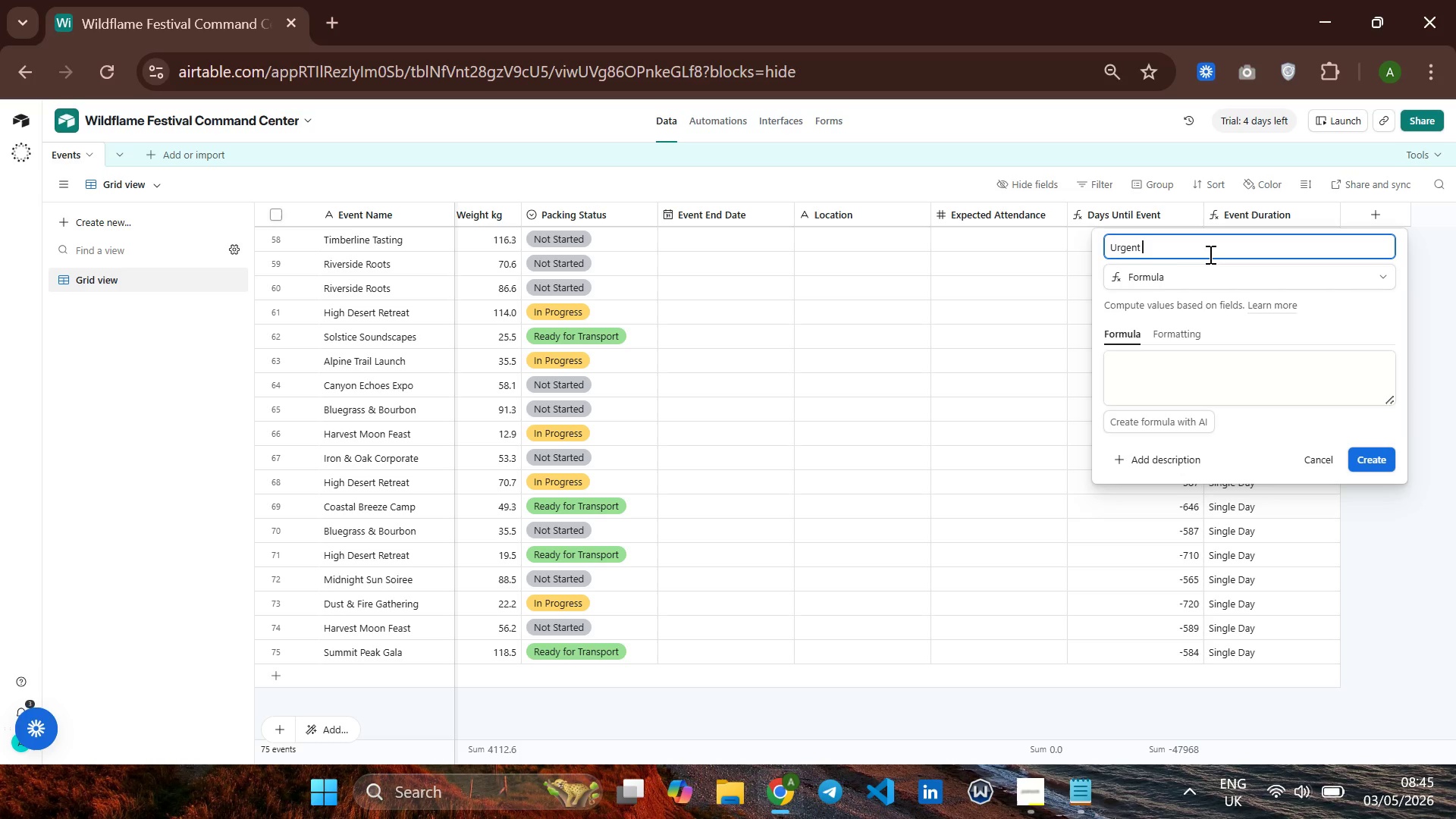 
type(Flag)
 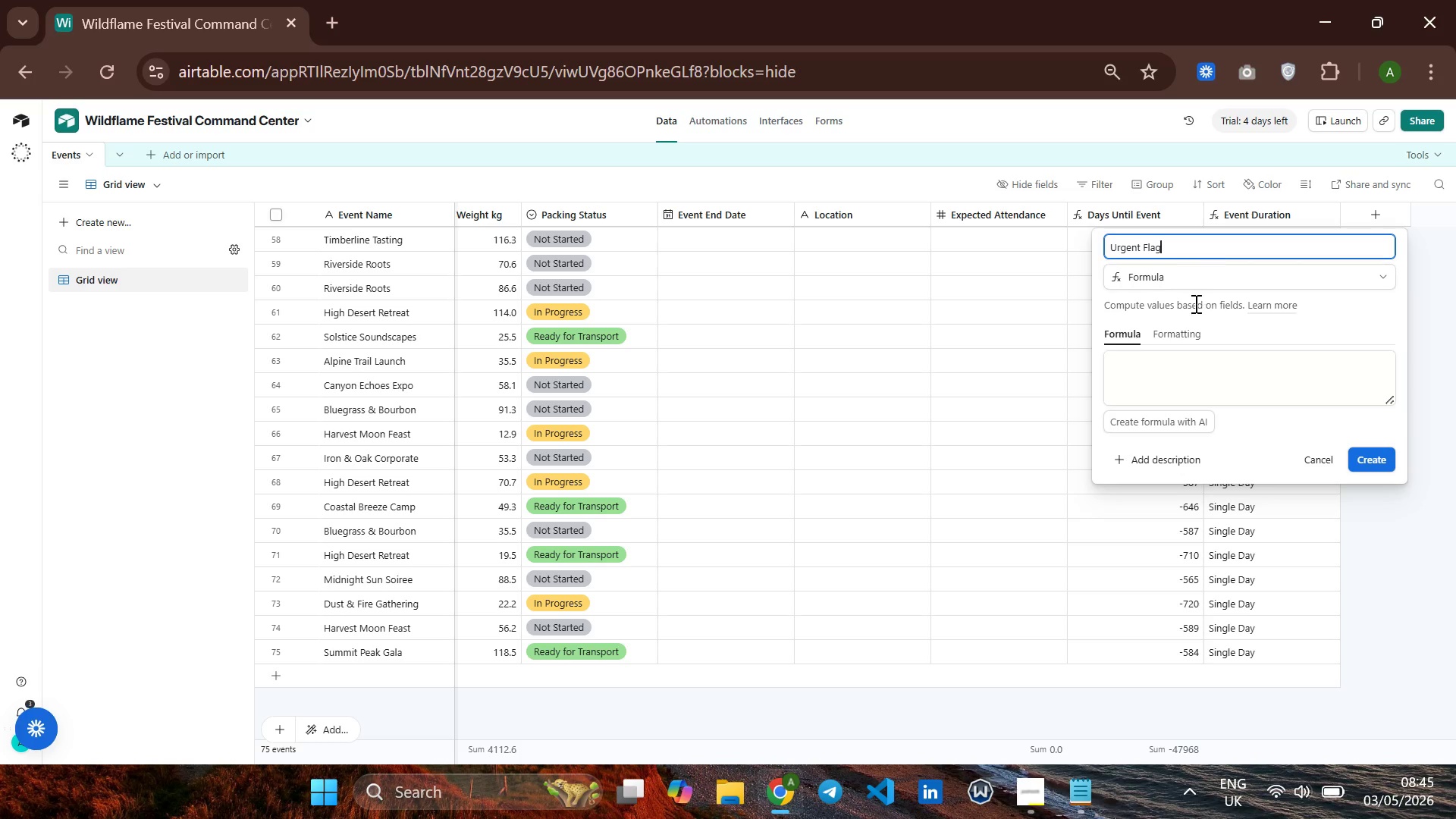 
left_click([1173, 365])
 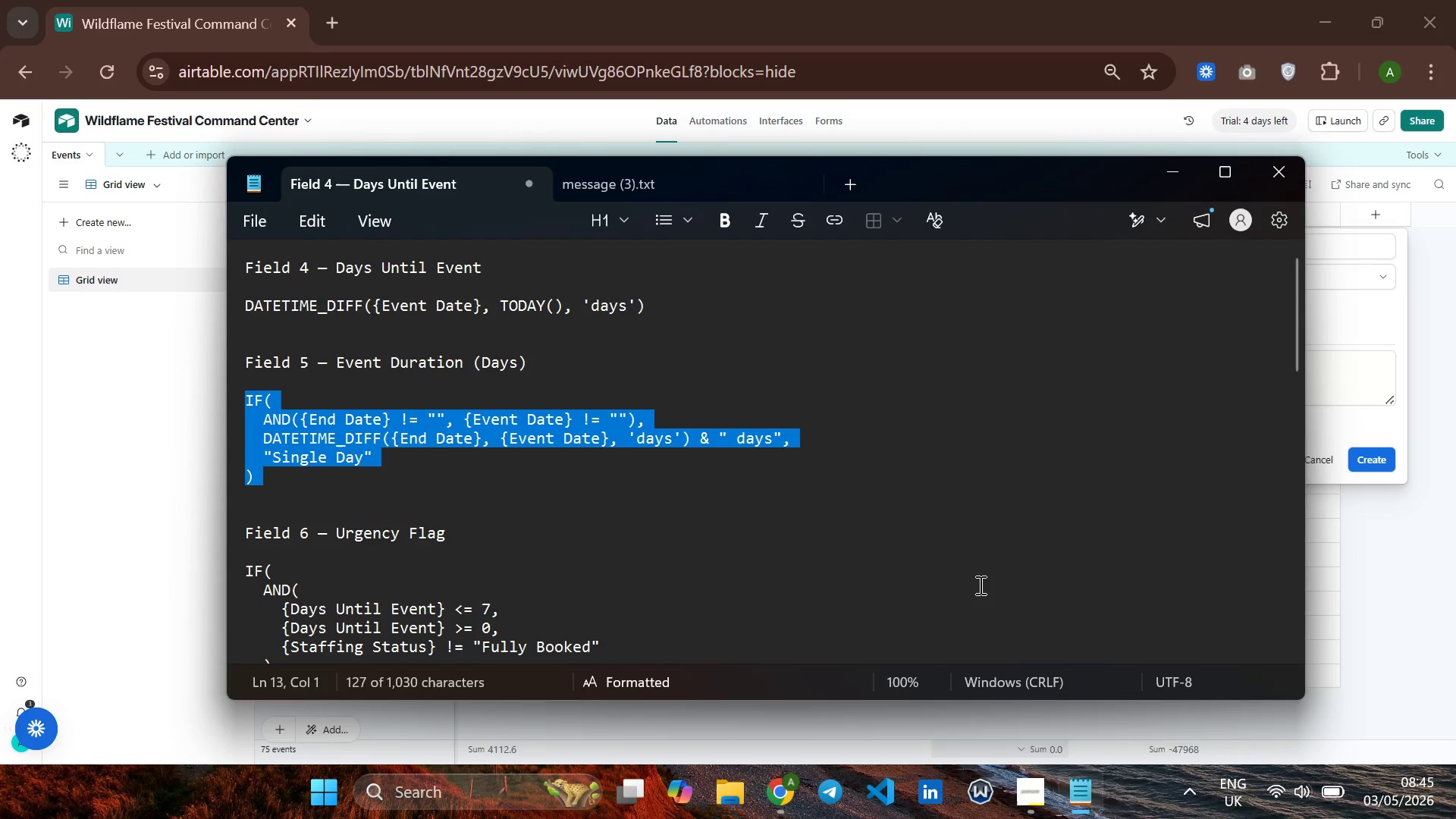 
scroll: coordinate [930, 420], scroll_direction: down, amount: 6.0
 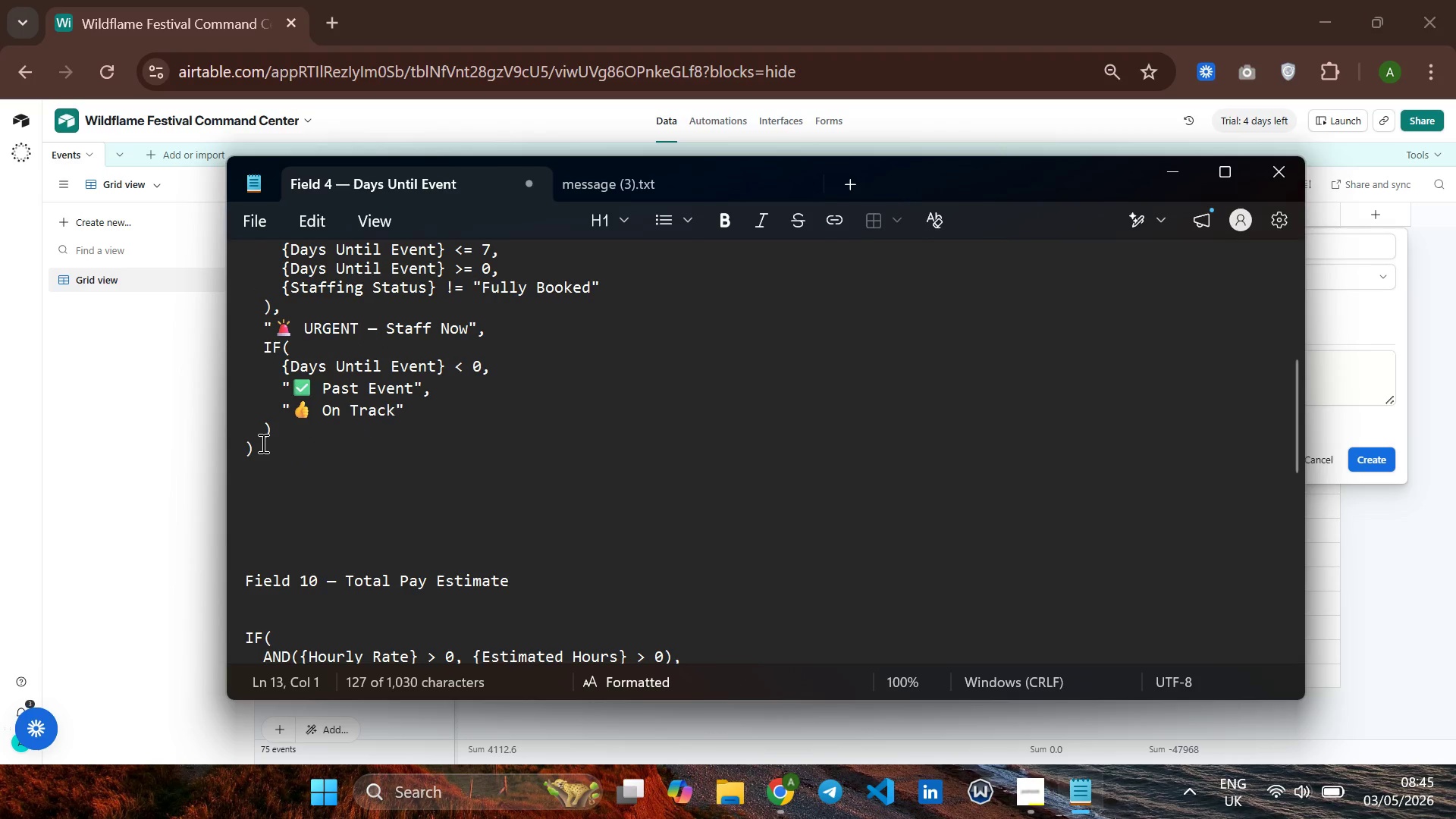 
left_click_drag(start_coordinate=[262, 443], to_coordinate=[244, 435])
 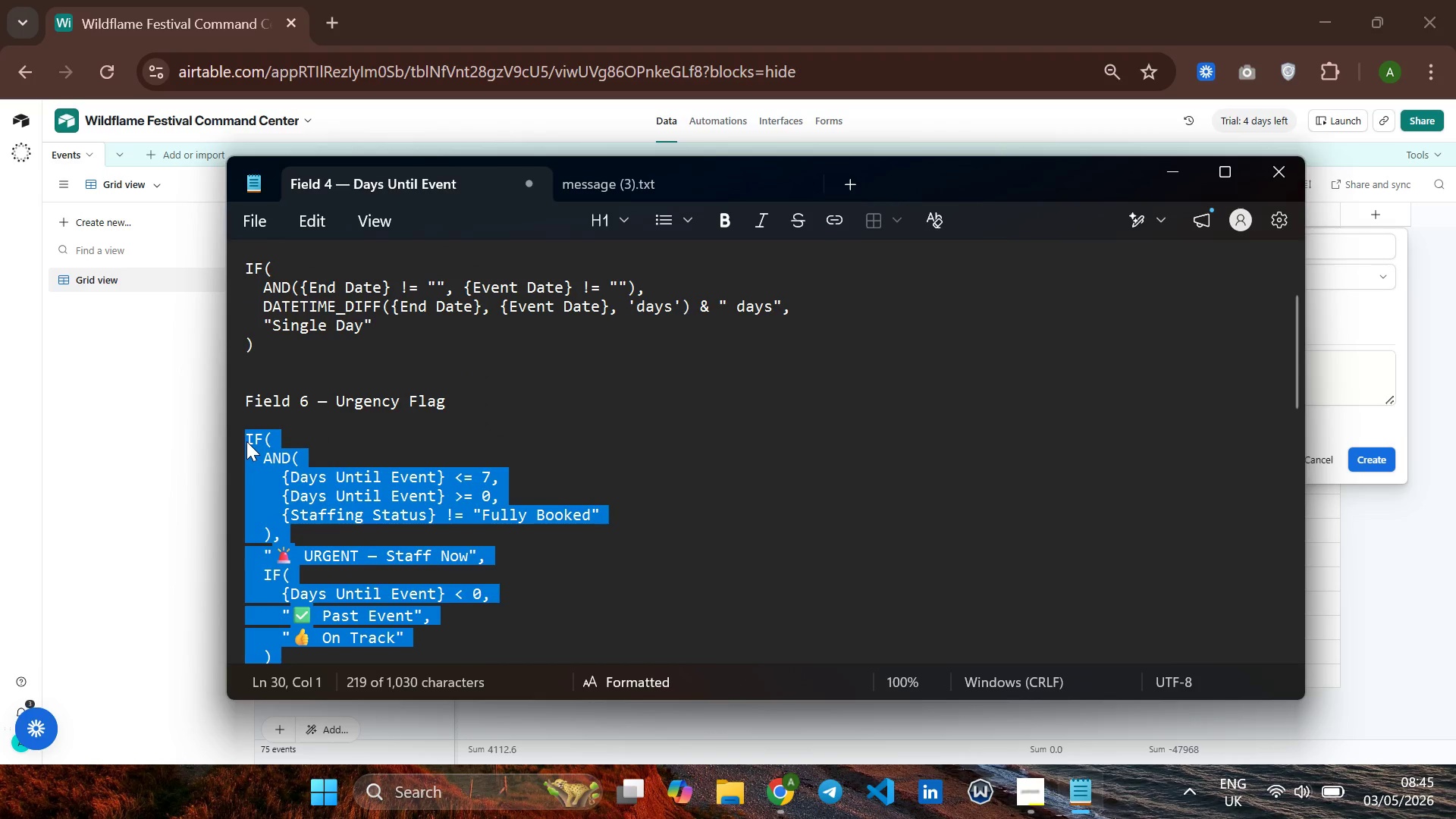 
hold_key(key=ControlLeft, duration=1.0)
 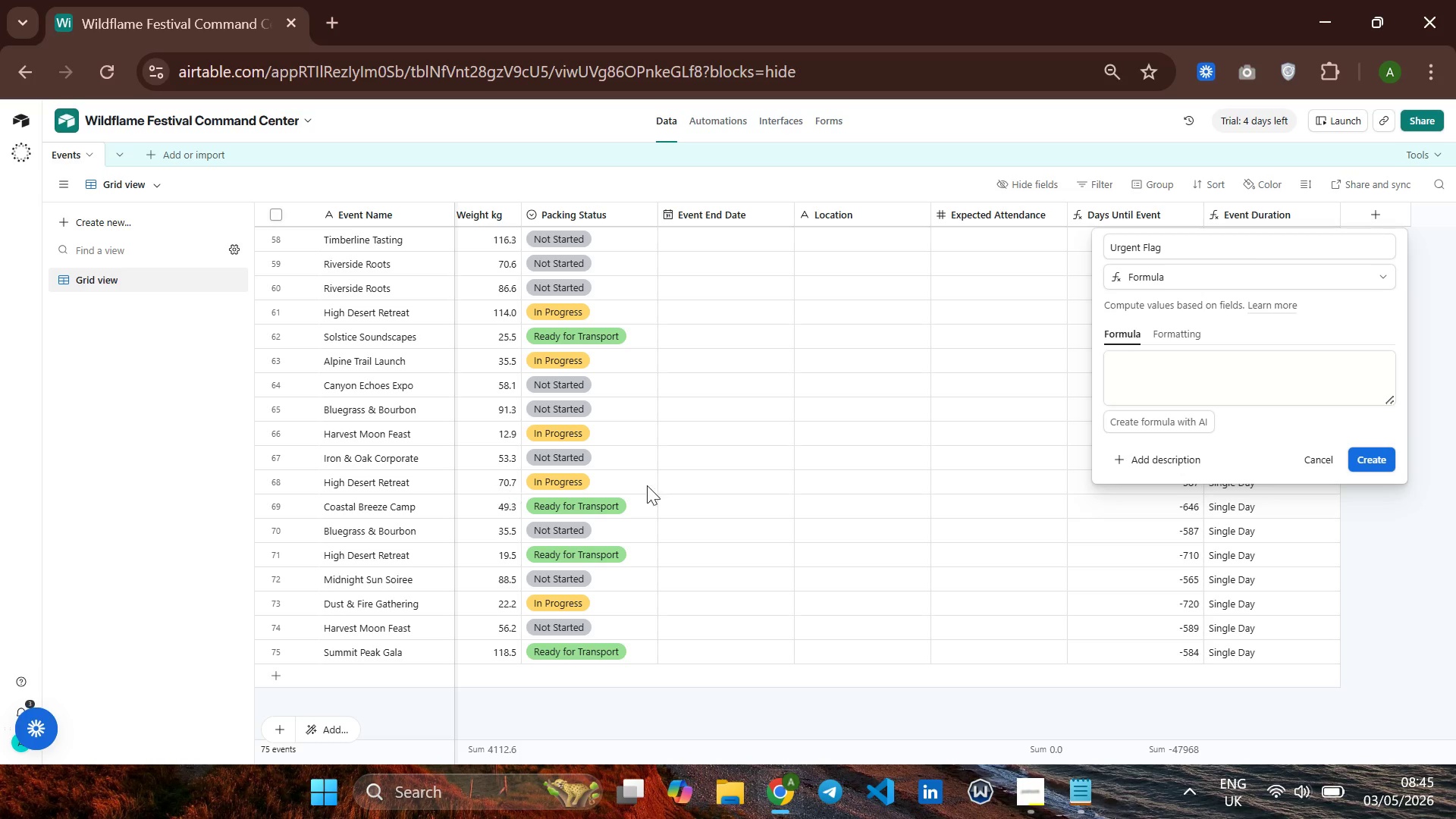 
hold_key(key=C, duration=0.34)
 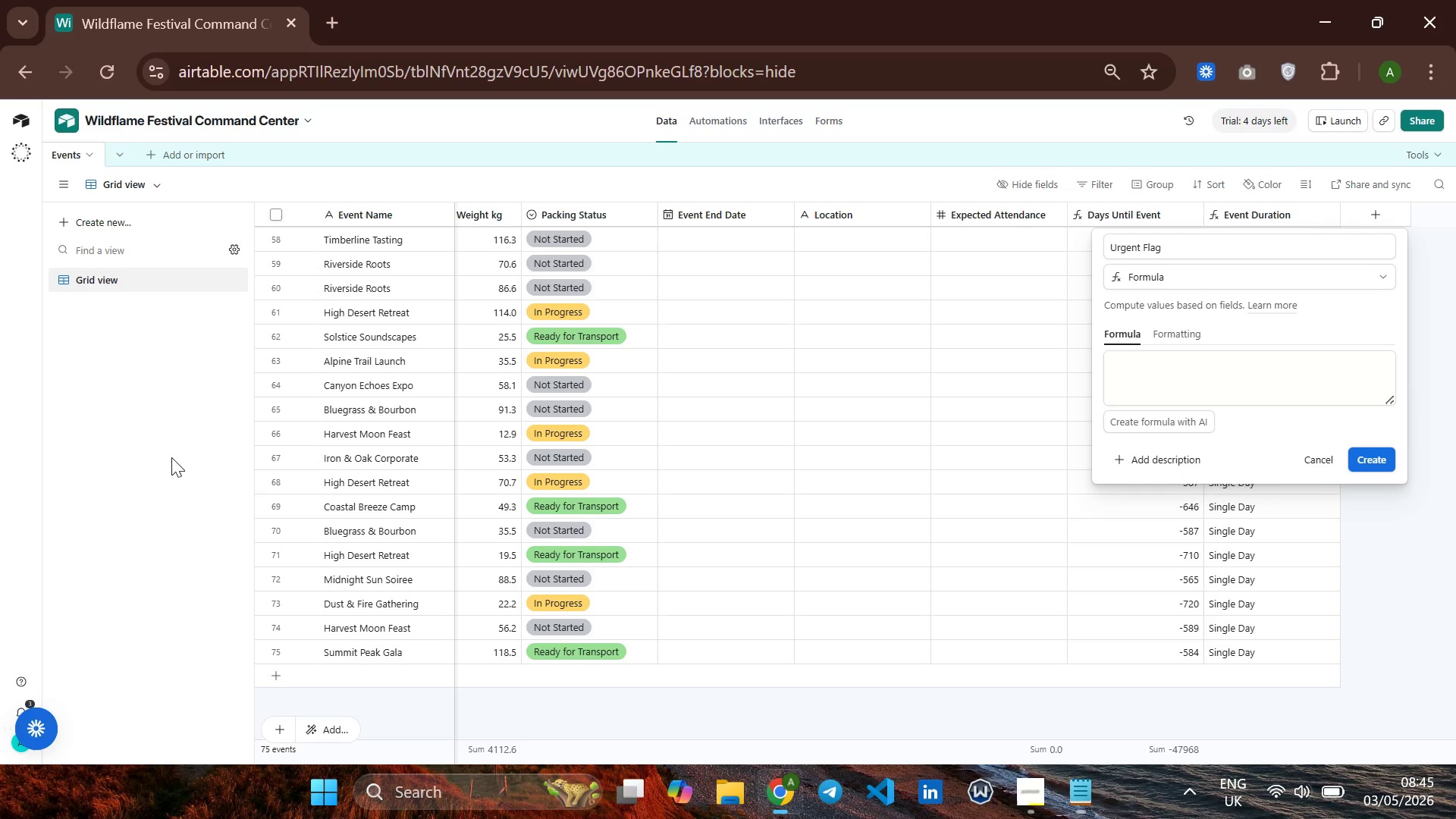 
left_click([160, 447])
 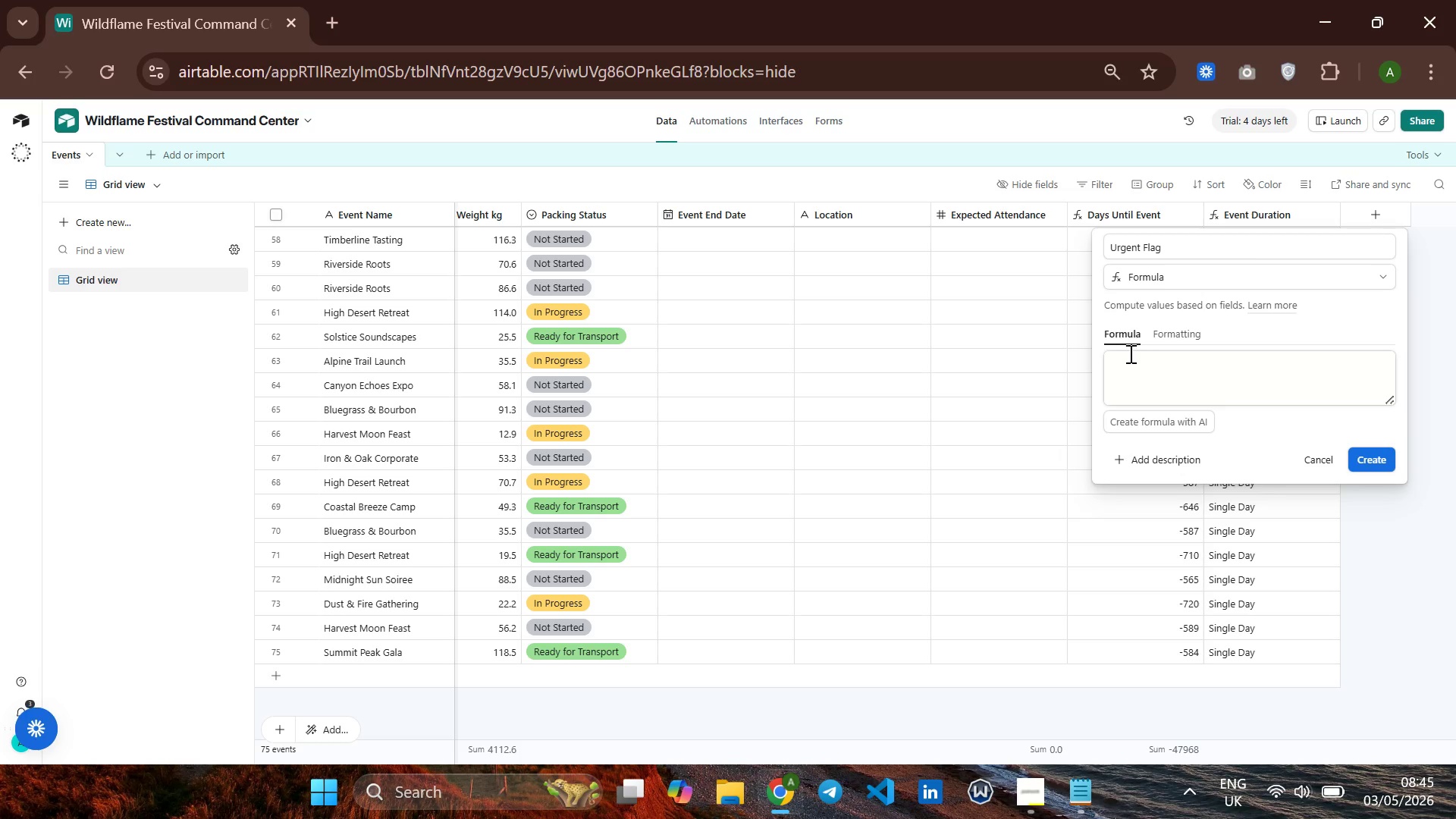 
left_click([1126, 353])
 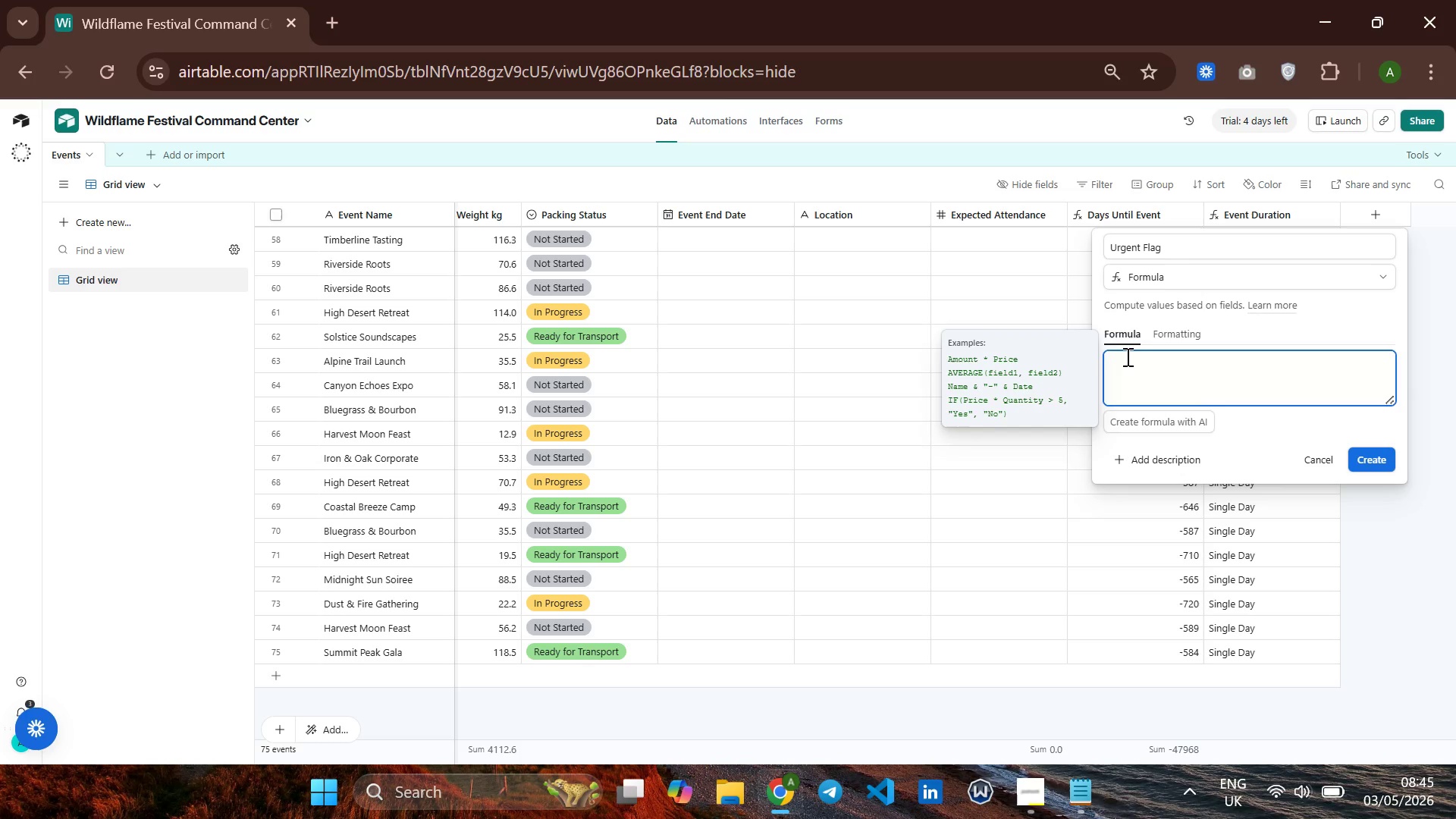 
key(Control+V)
 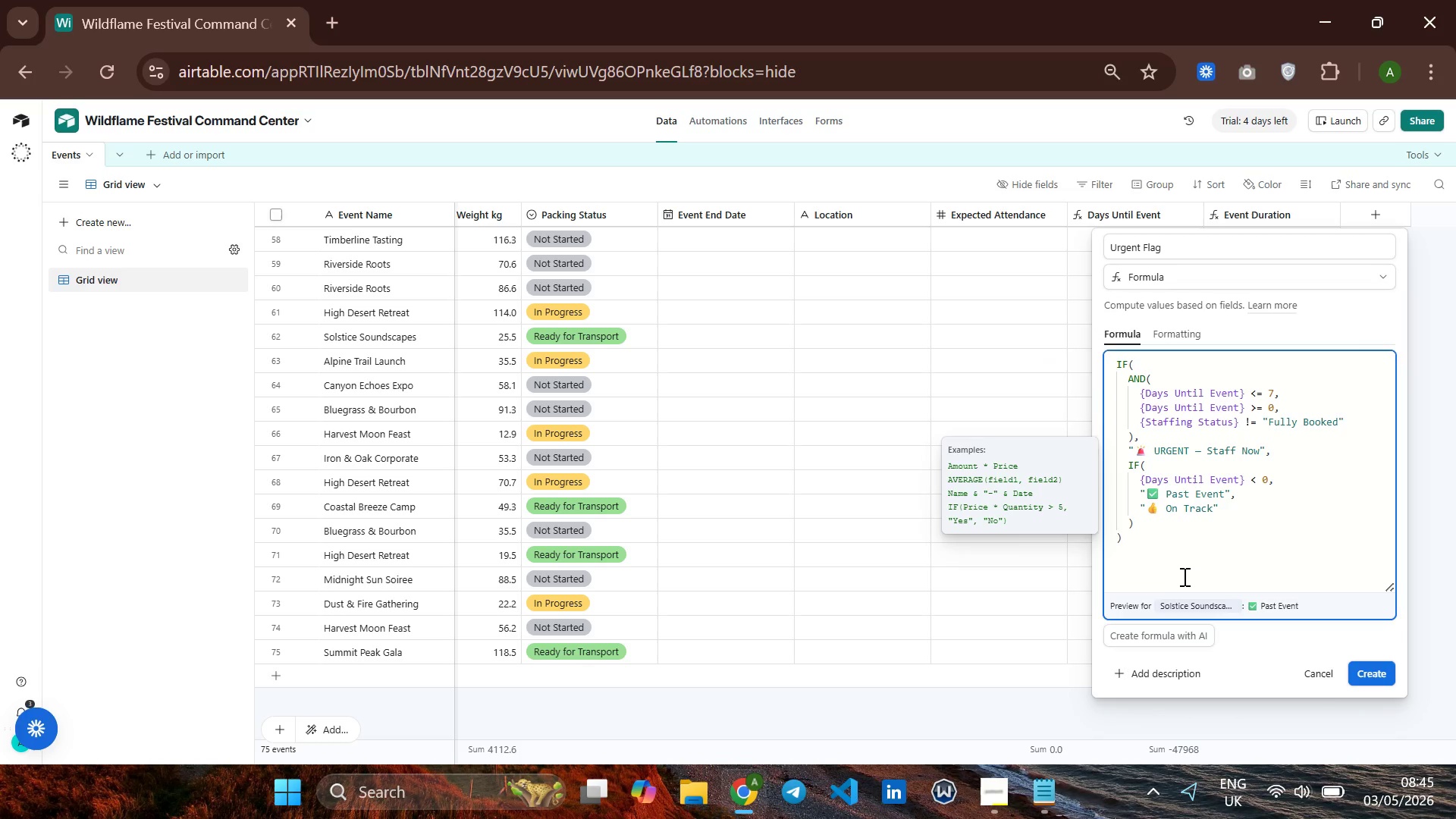 
key(Backspace)
 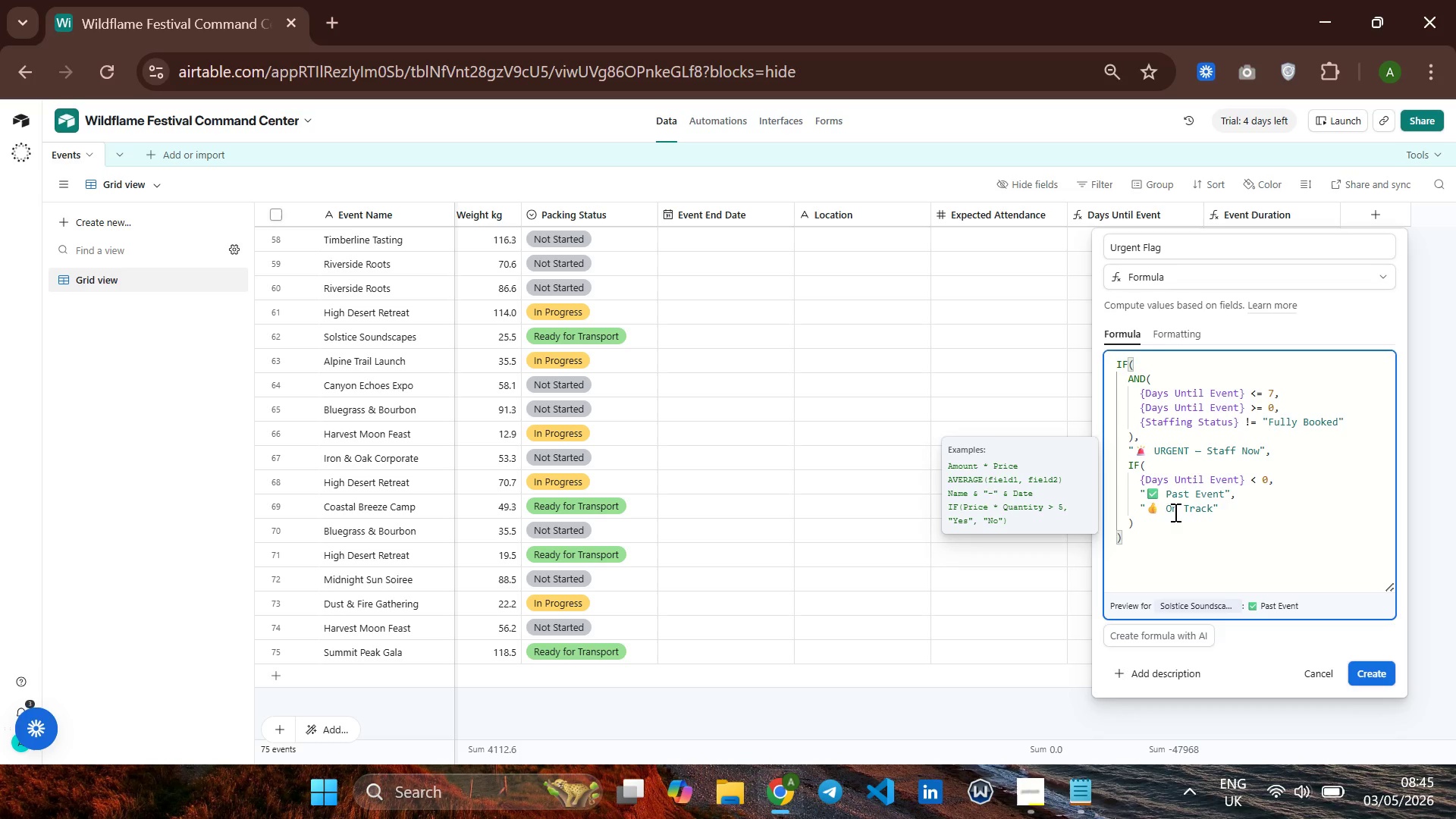 
wait(13.39)
 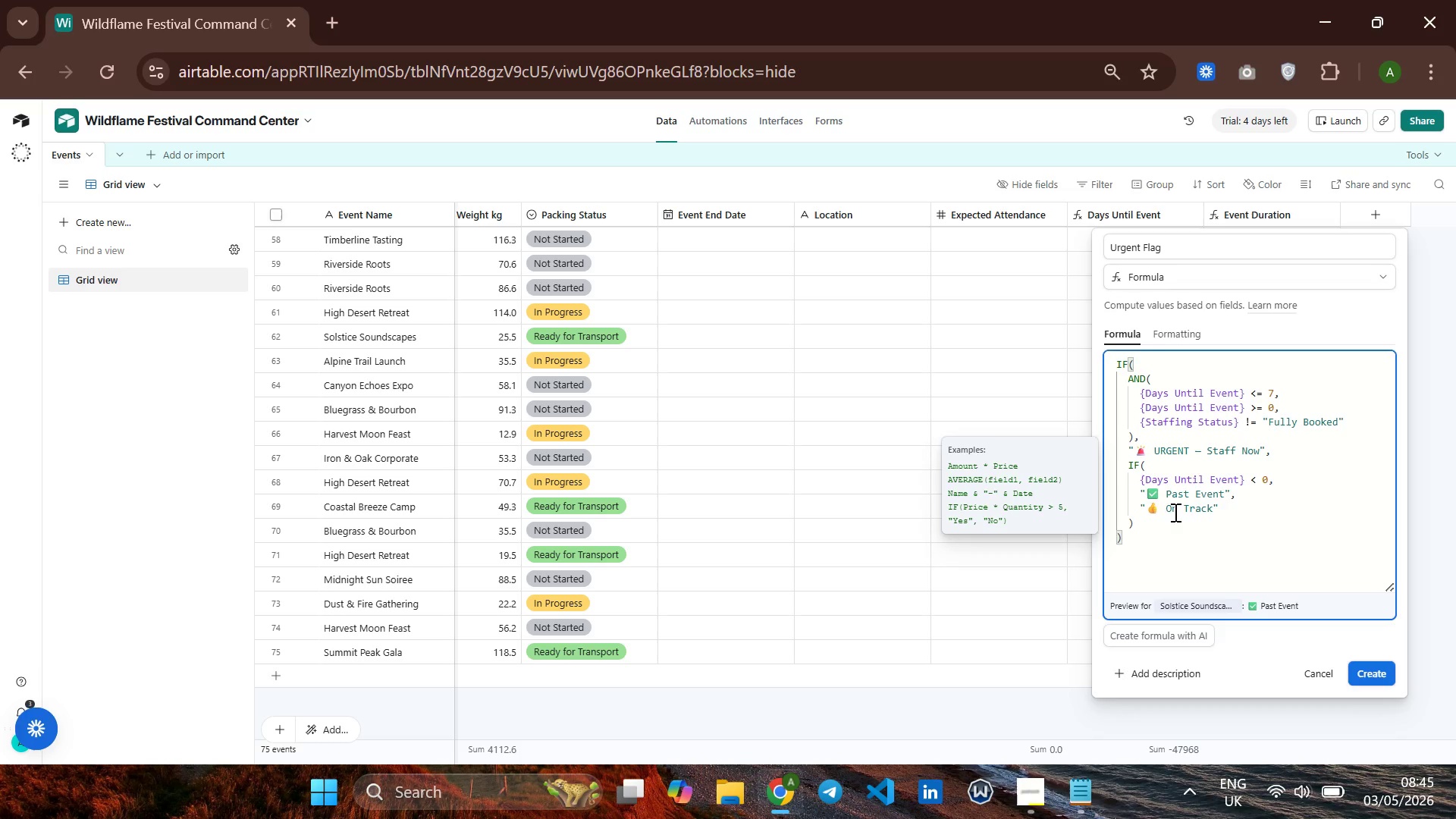 
left_click([1382, 678])
 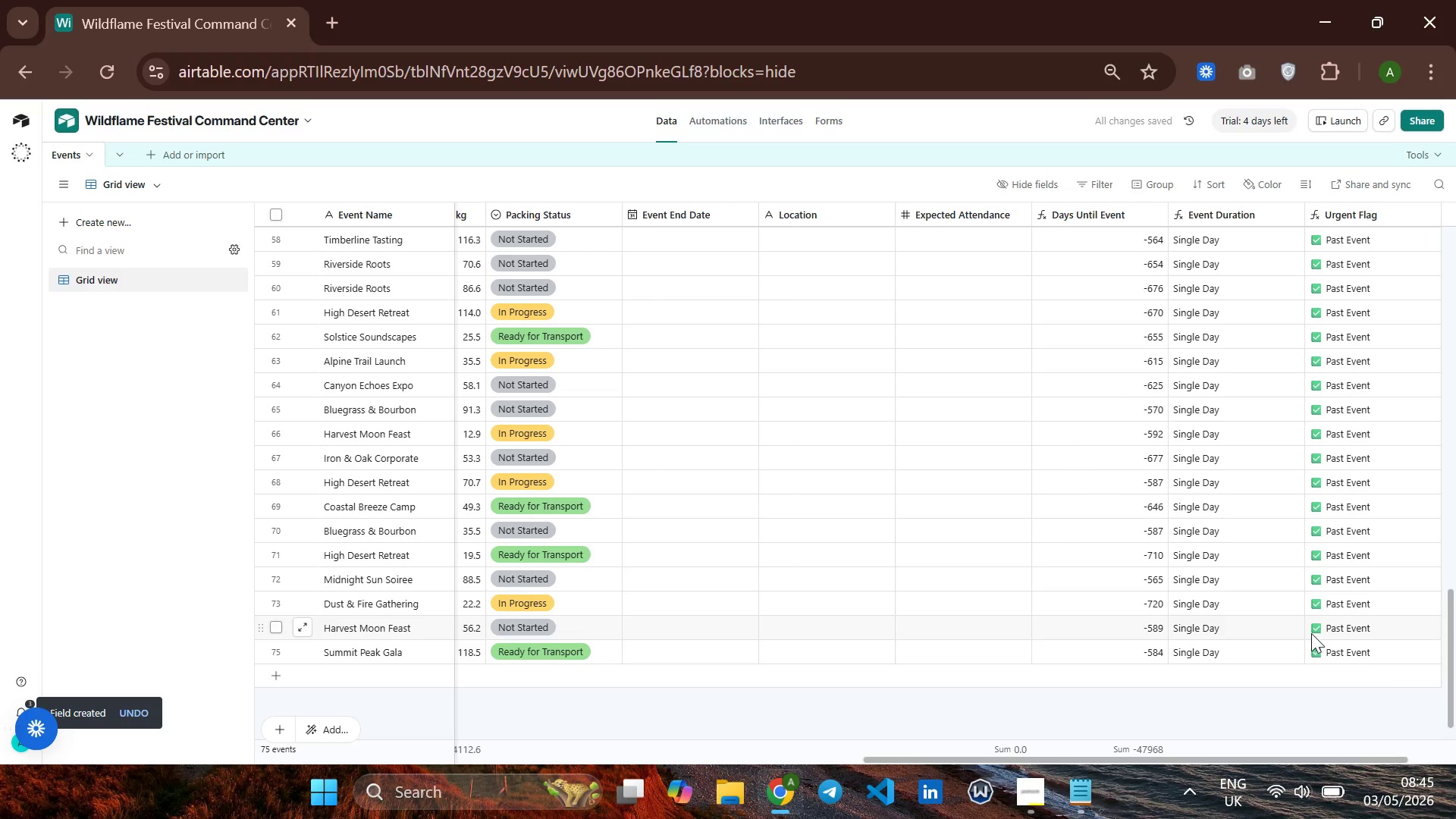 
scroll: coordinate [1311, 633], scroll_direction: down, amount: 4.0
 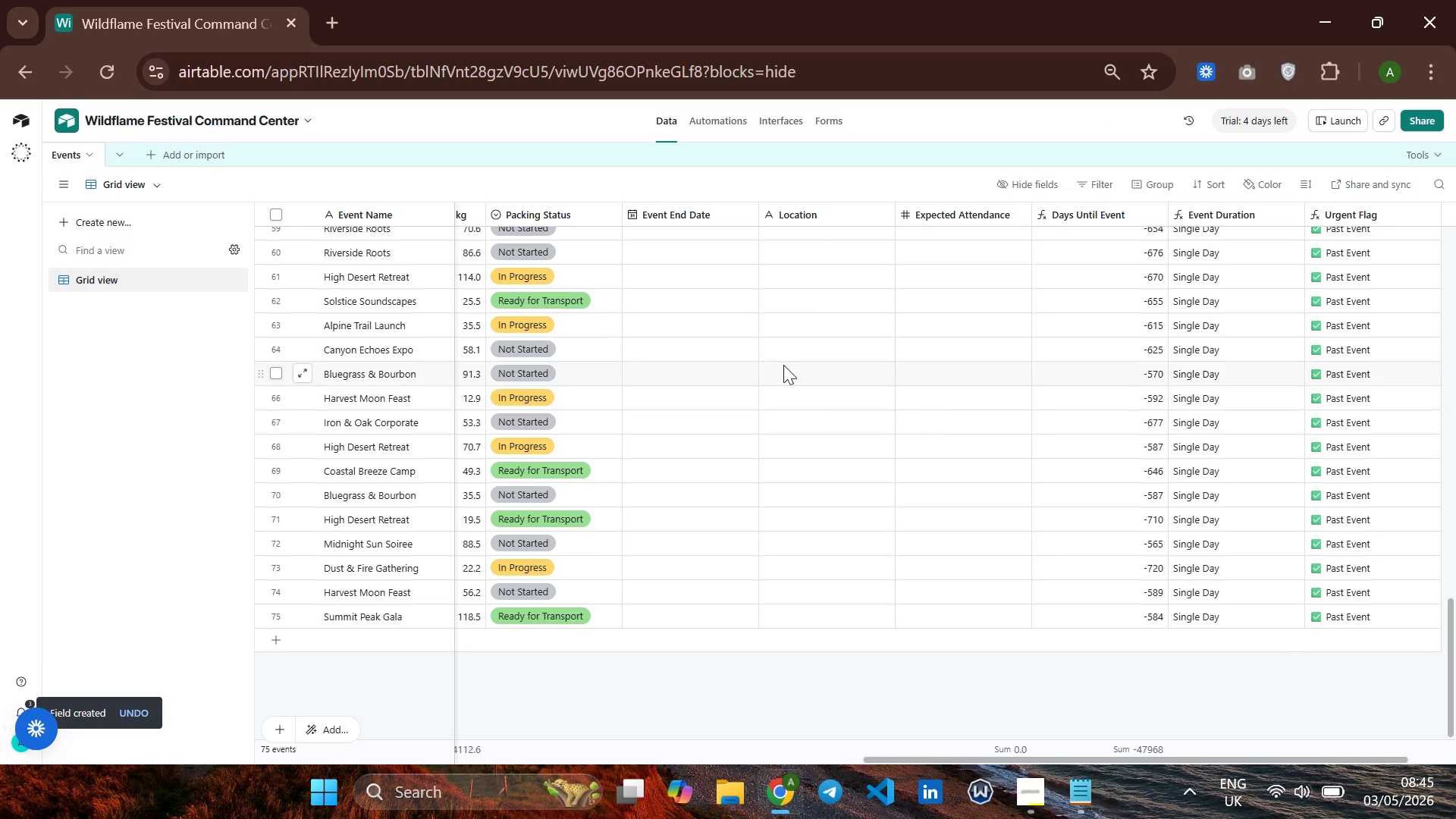 
wait(6.25)
 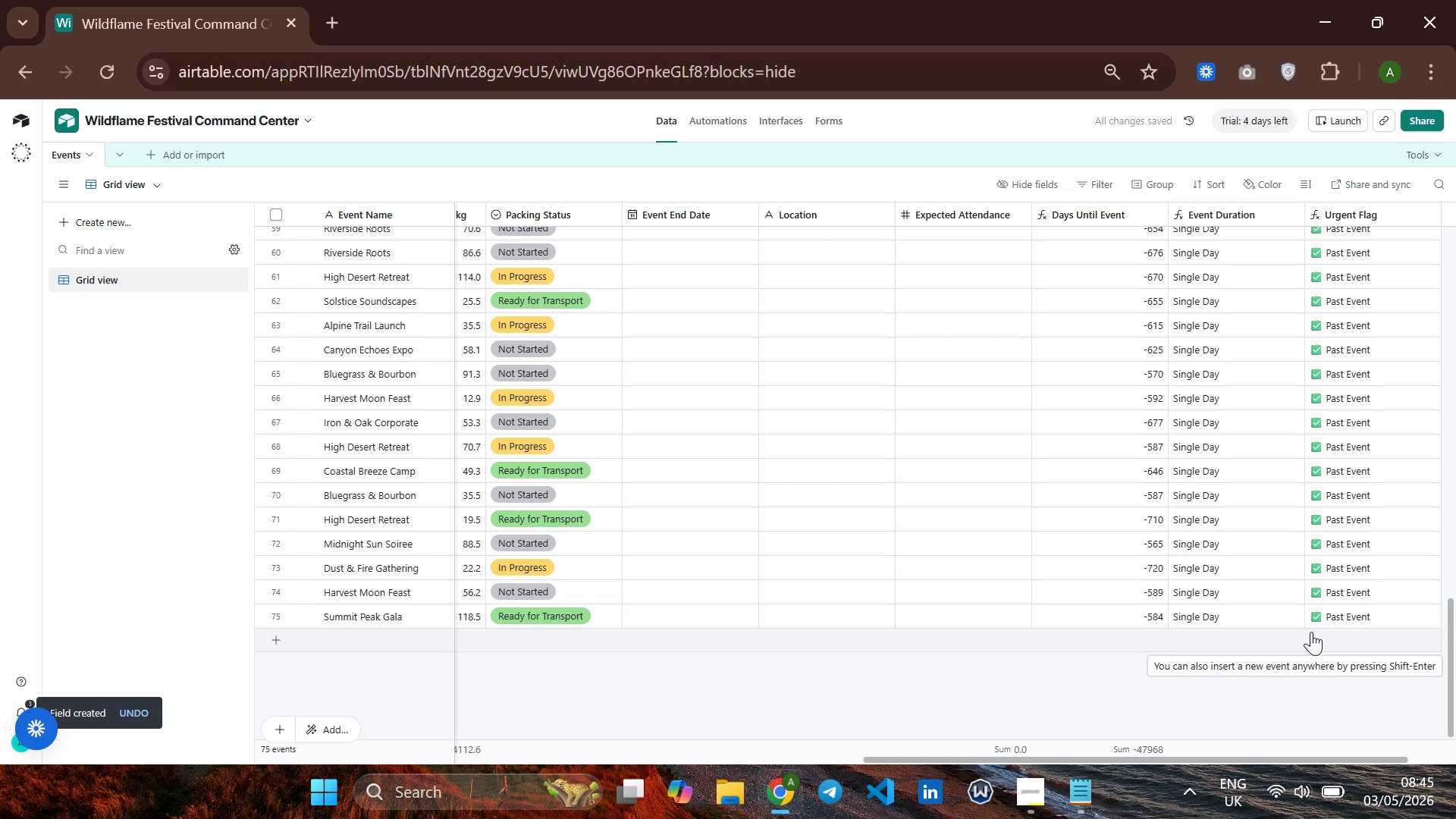 
key(VolumeUp)
 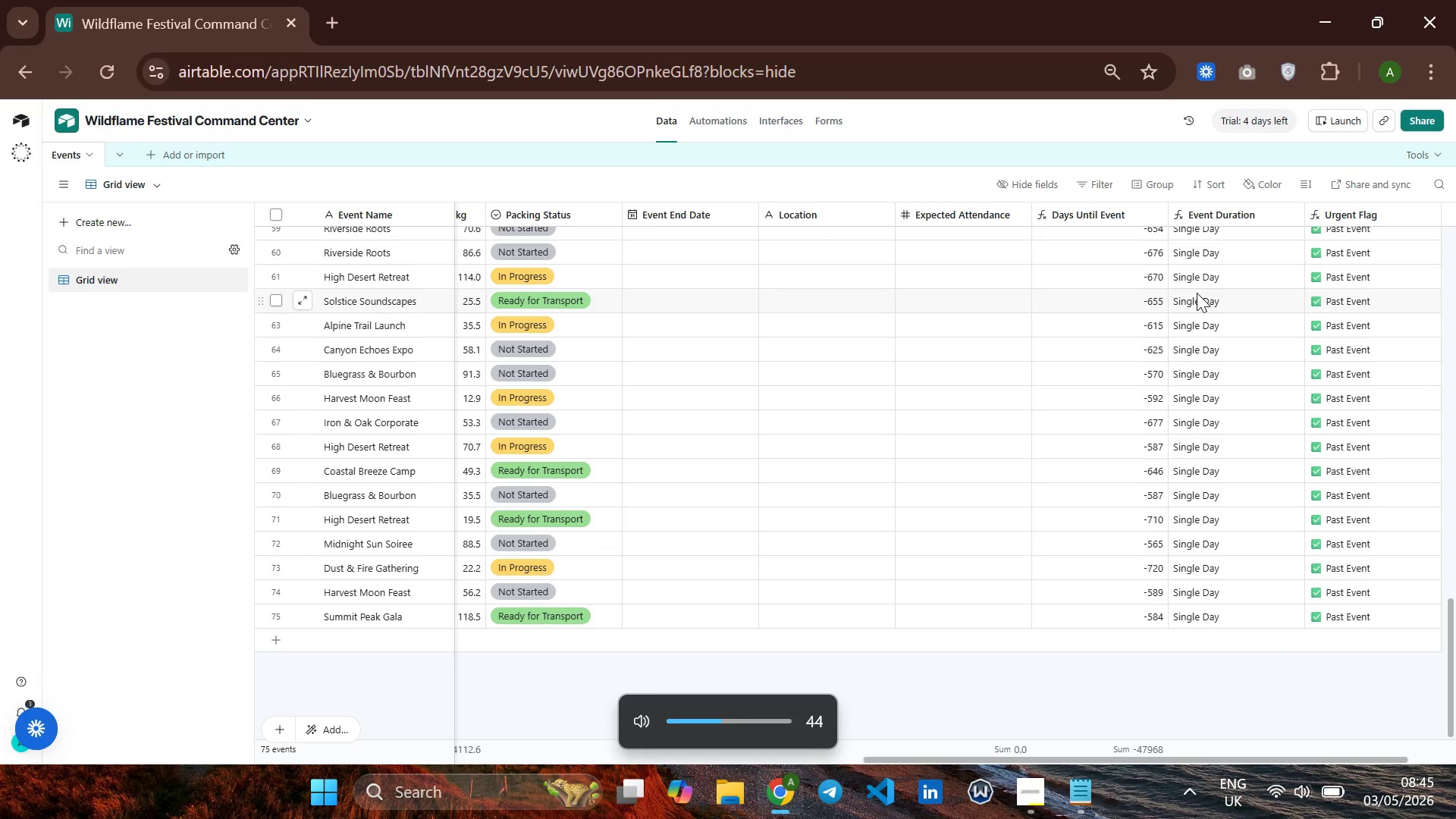 
key(VolumeUp)
 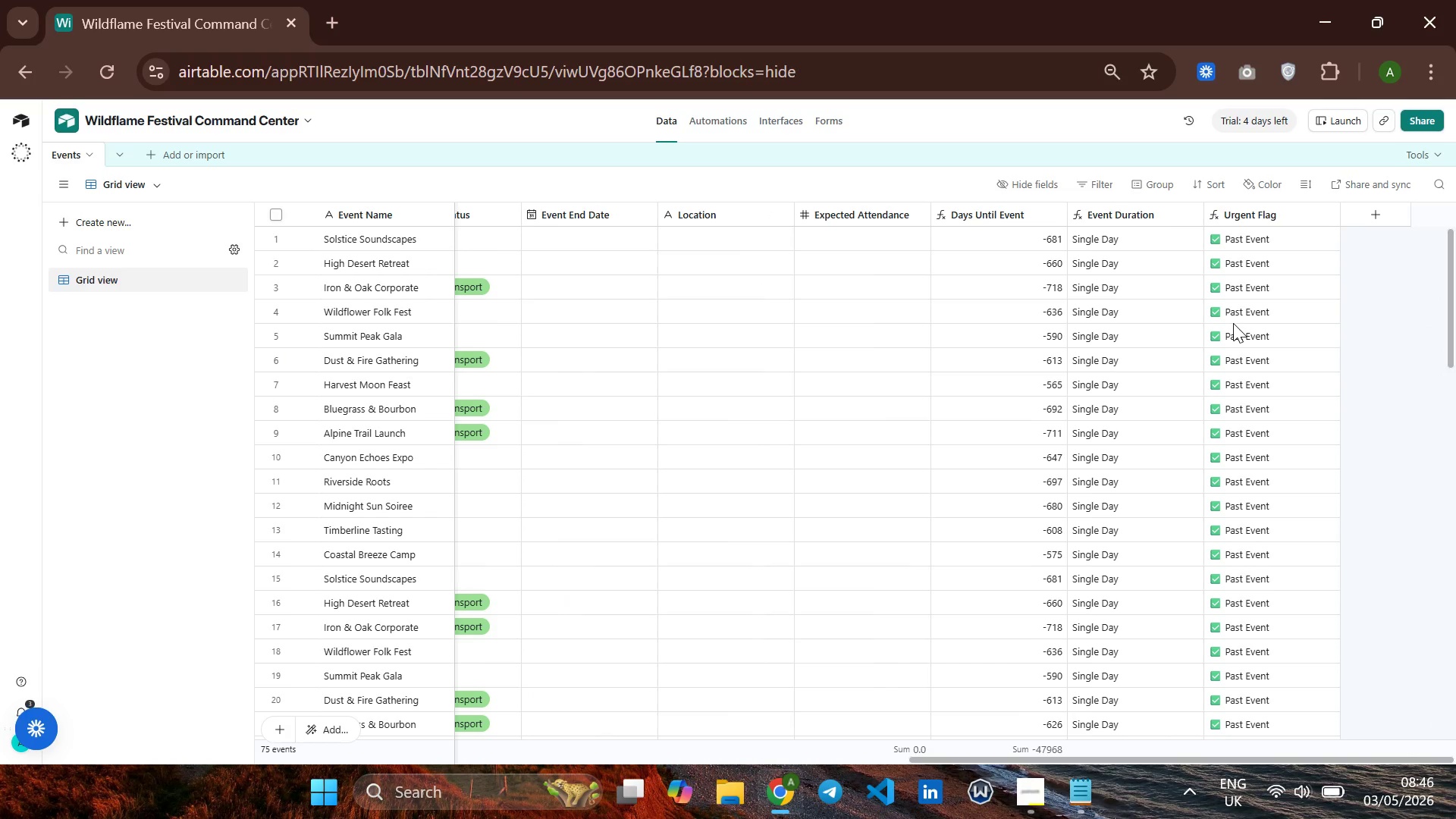 
wait(27.16)
 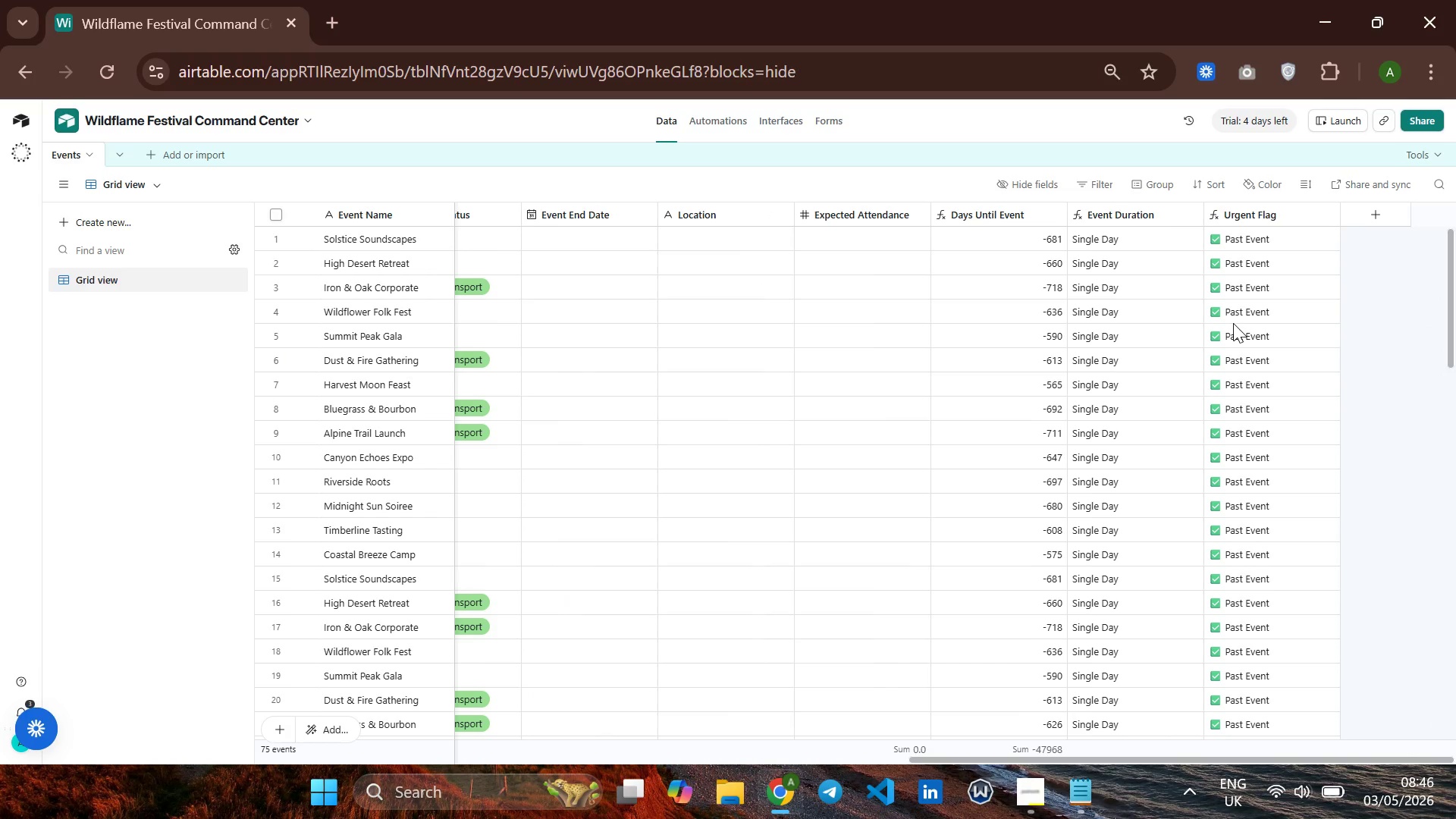 
left_click([1045, 791])